 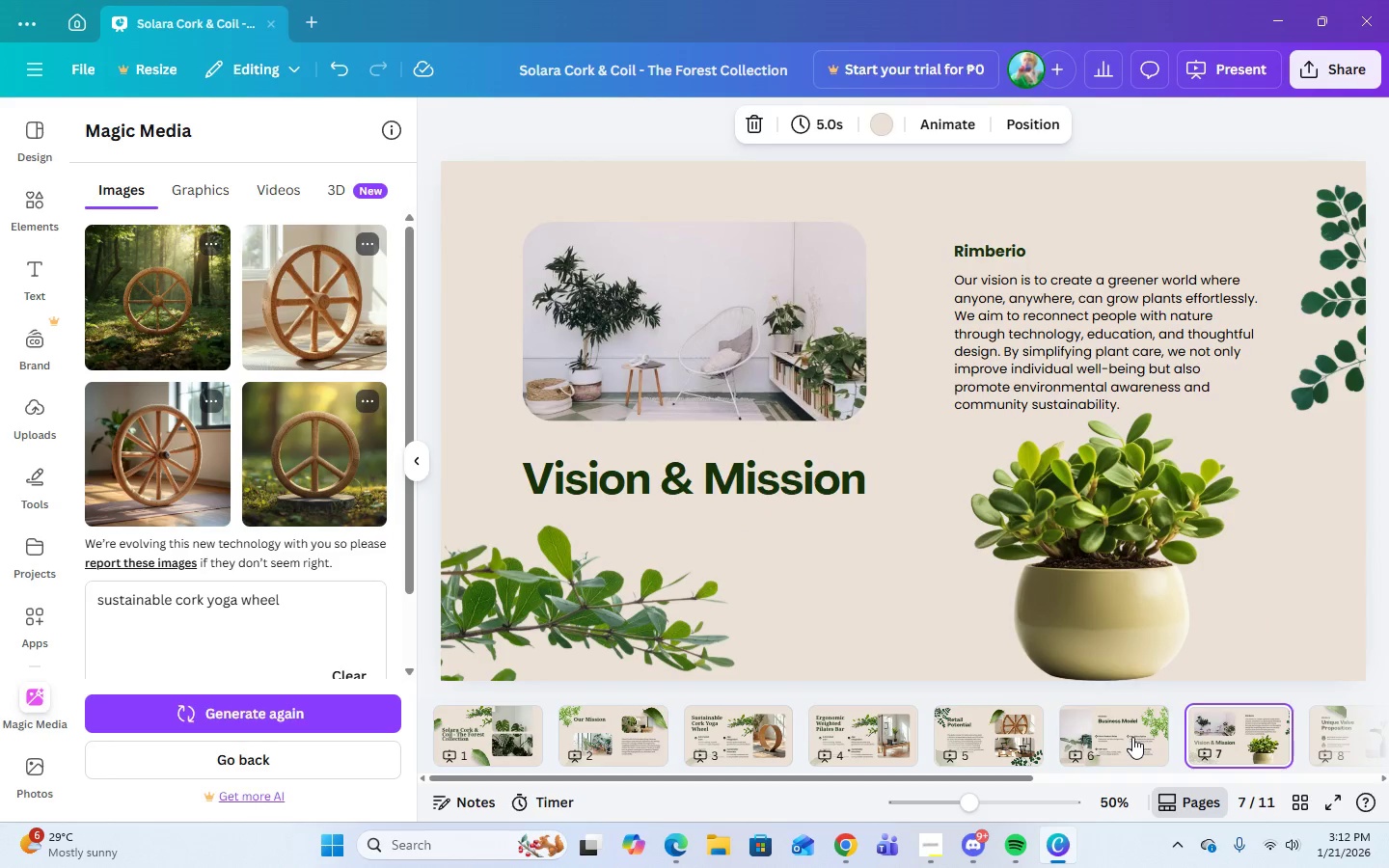 
left_click([1132, 737])
 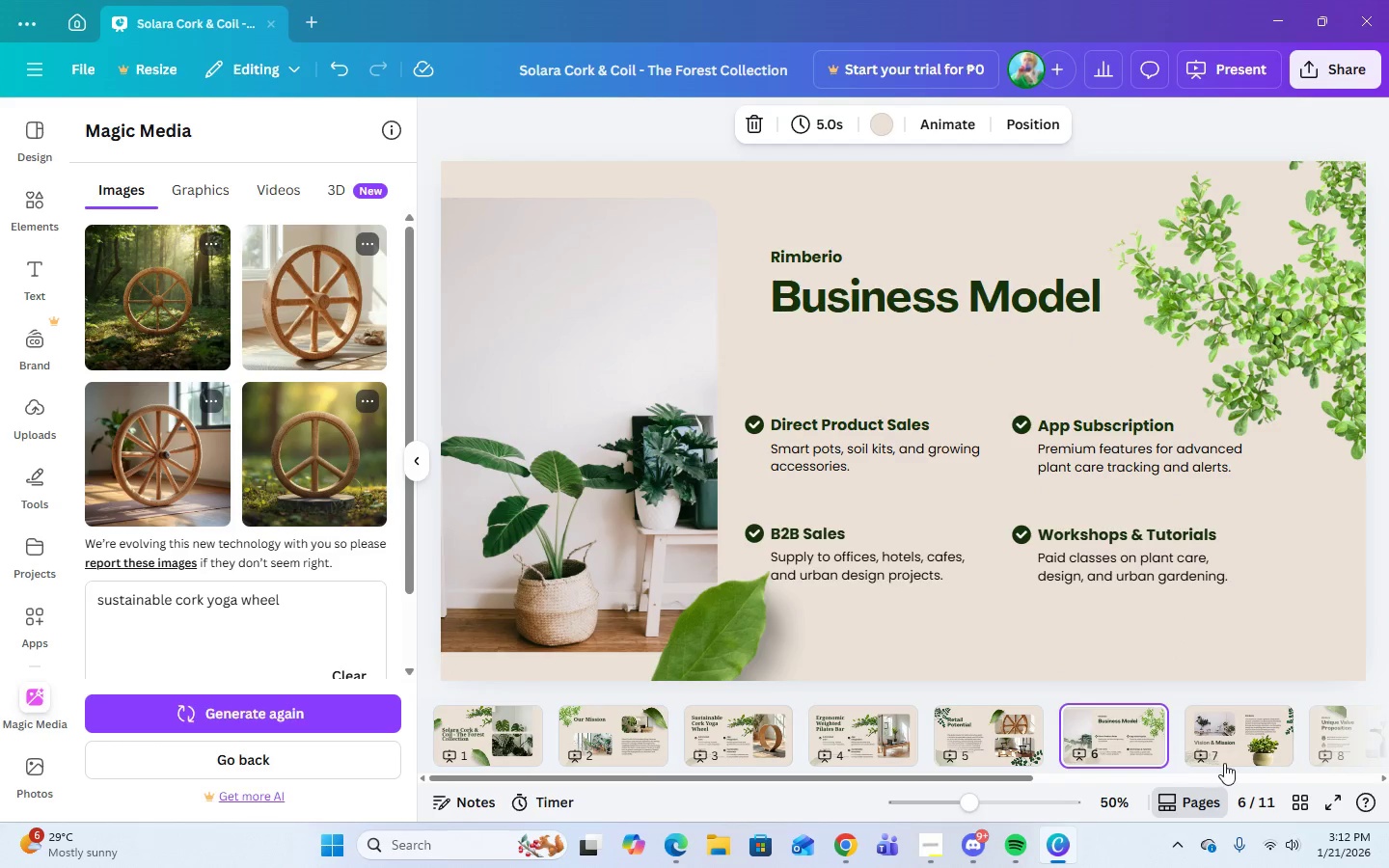 
mouse_move([1228, 722])
 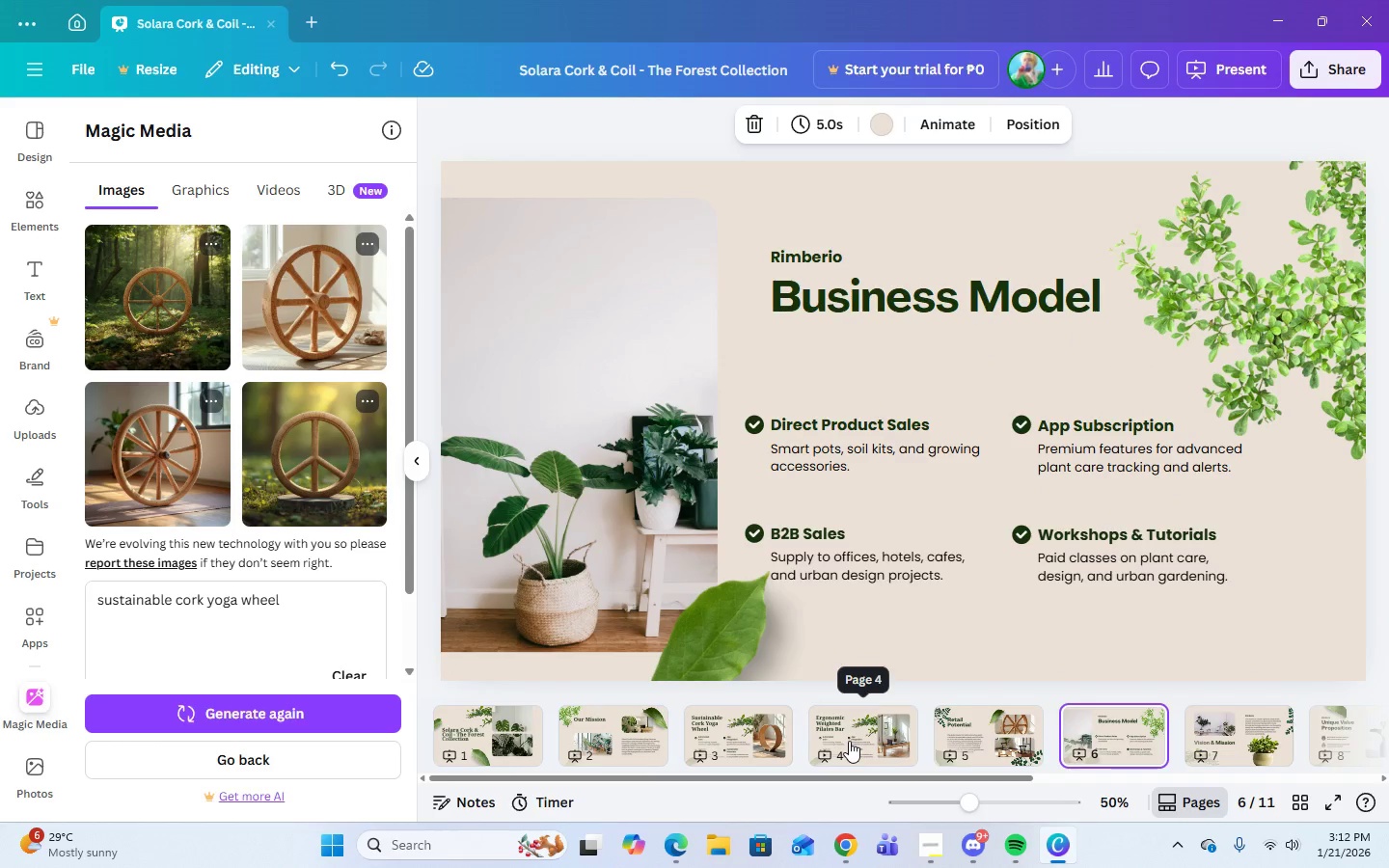 
wait(6.46)
 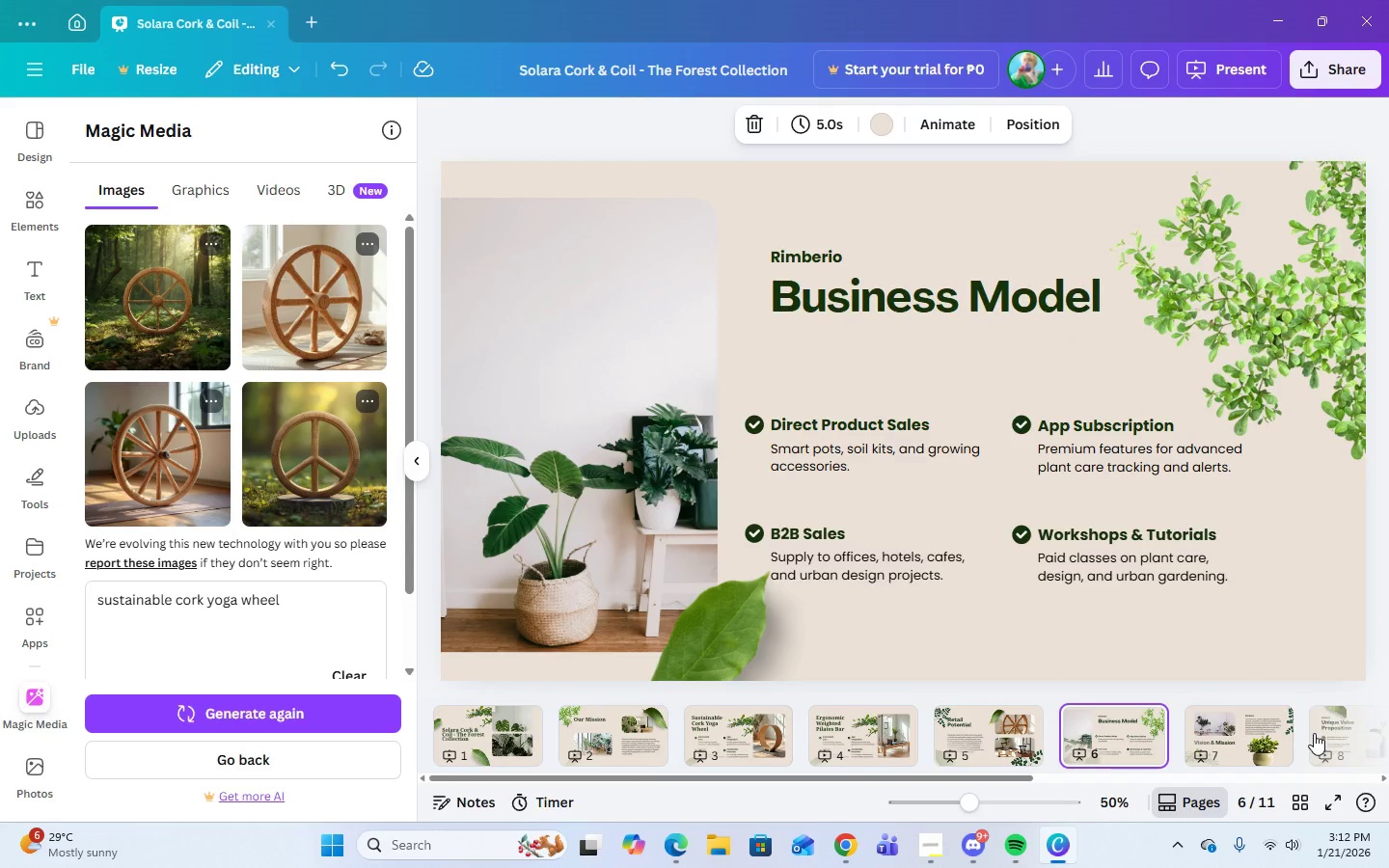 
left_click([1224, 758])
 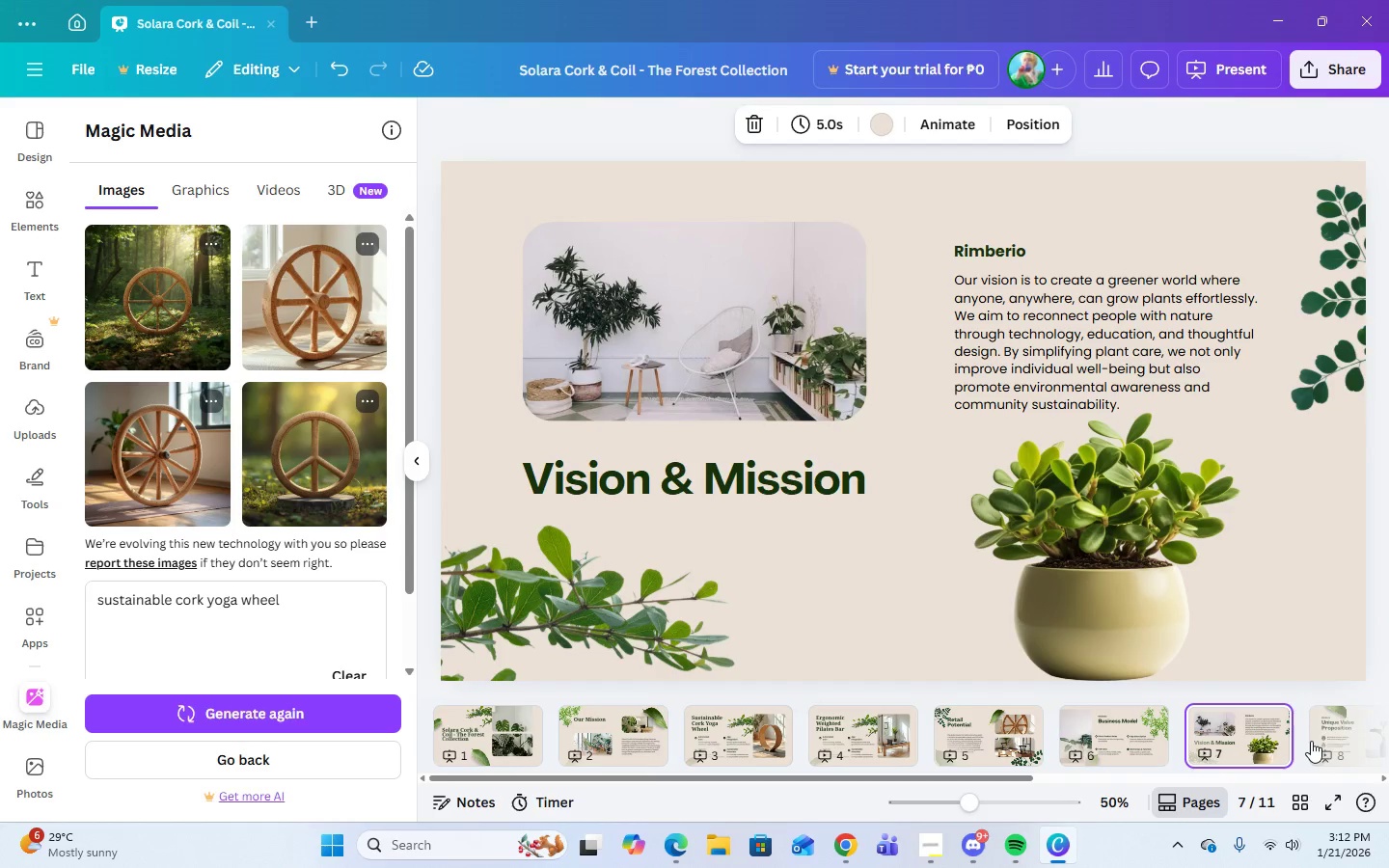 
left_click([1322, 737])
 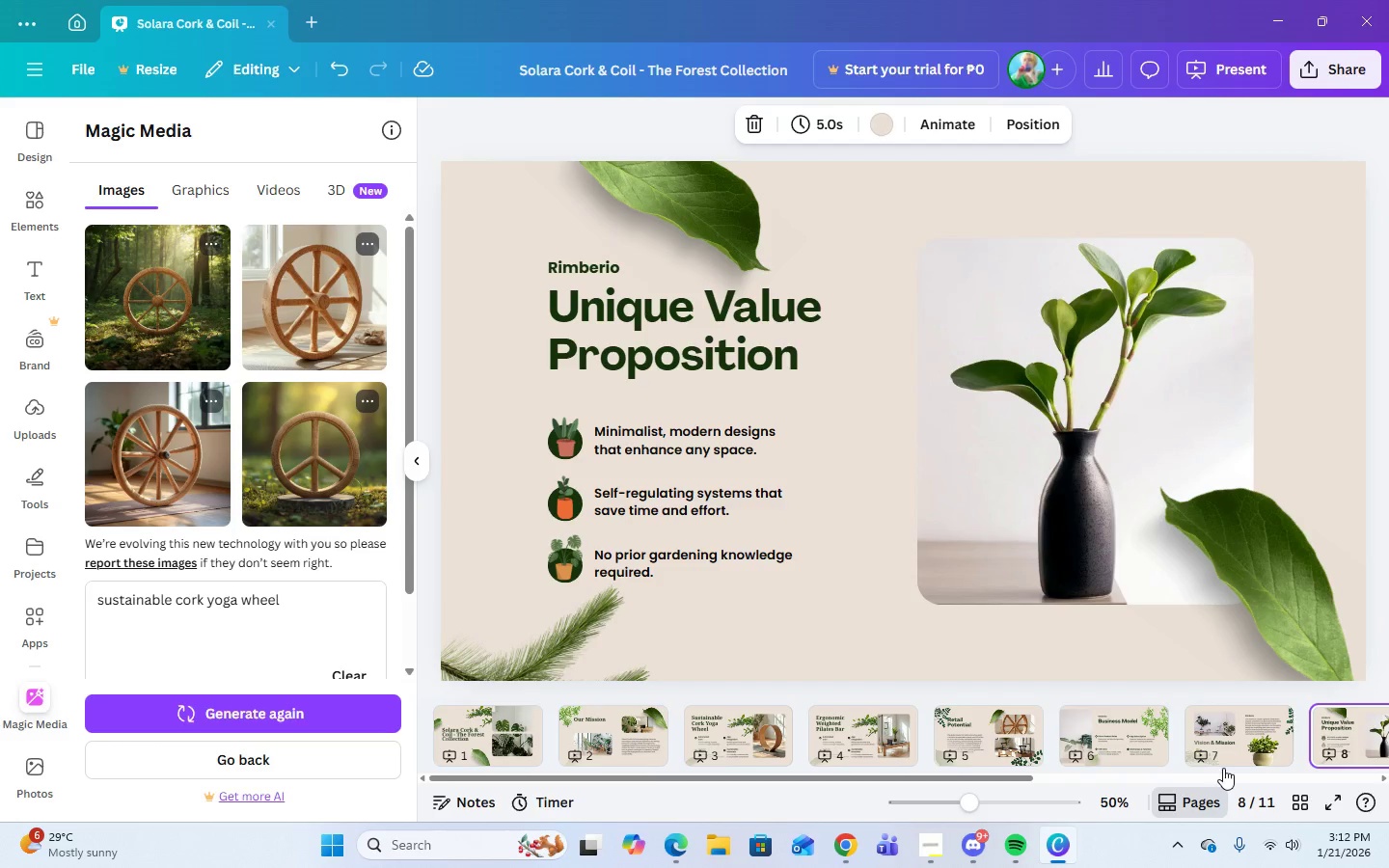 
scroll: coordinate [1318, 716], scroll_direction: down, amount: 3.0
 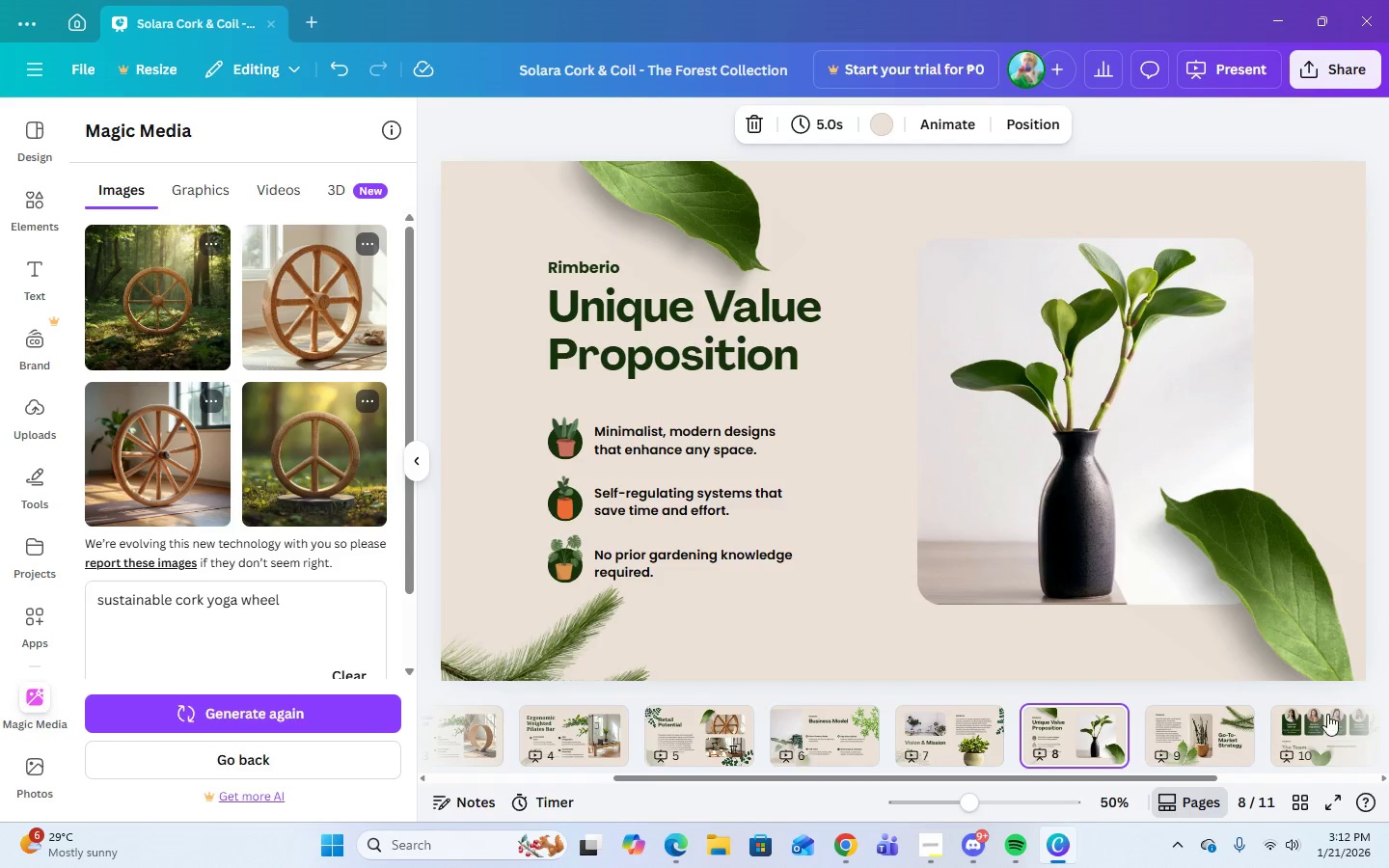 
left_click([1327, 714])
 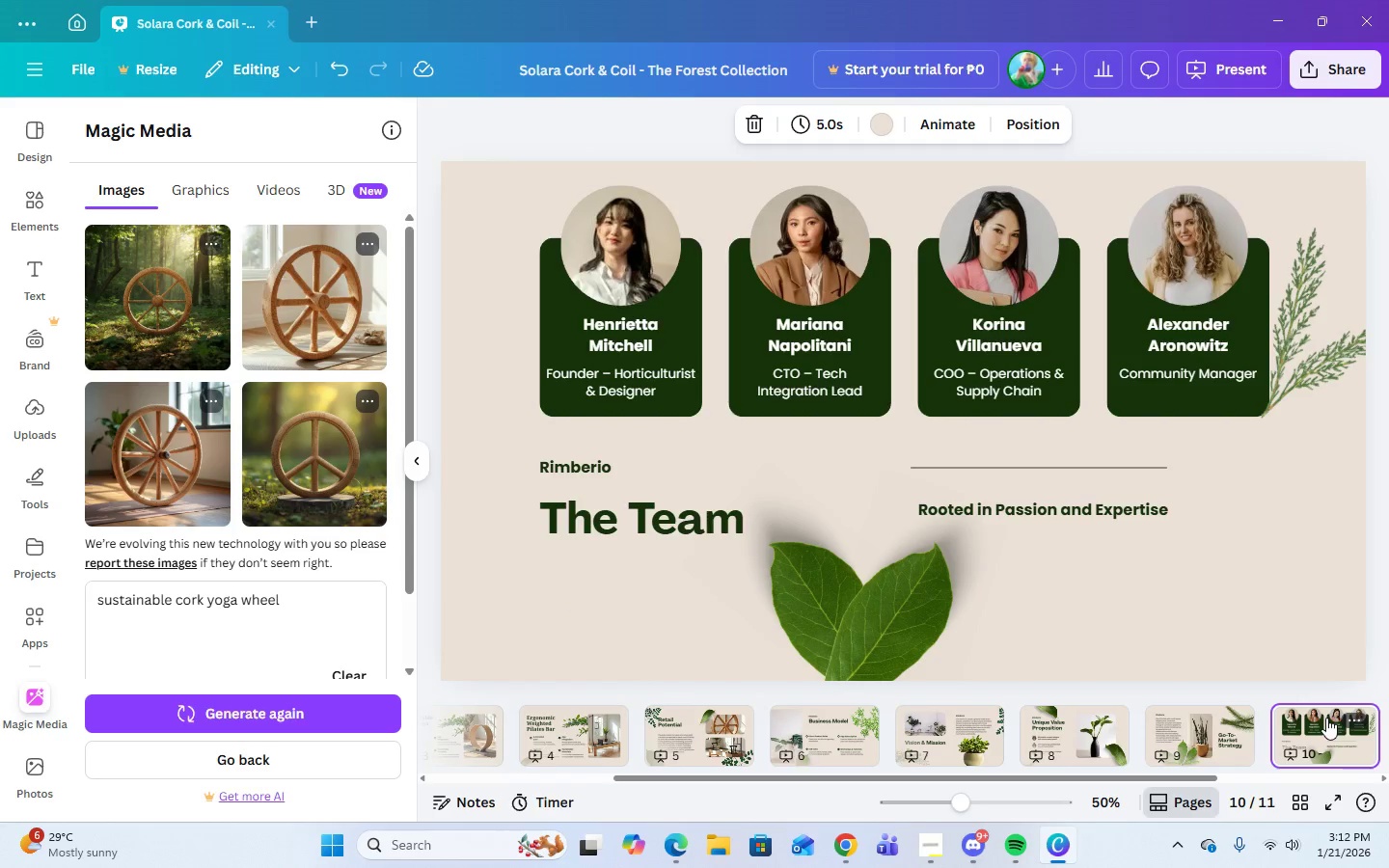 
left_click([1200, 735])
 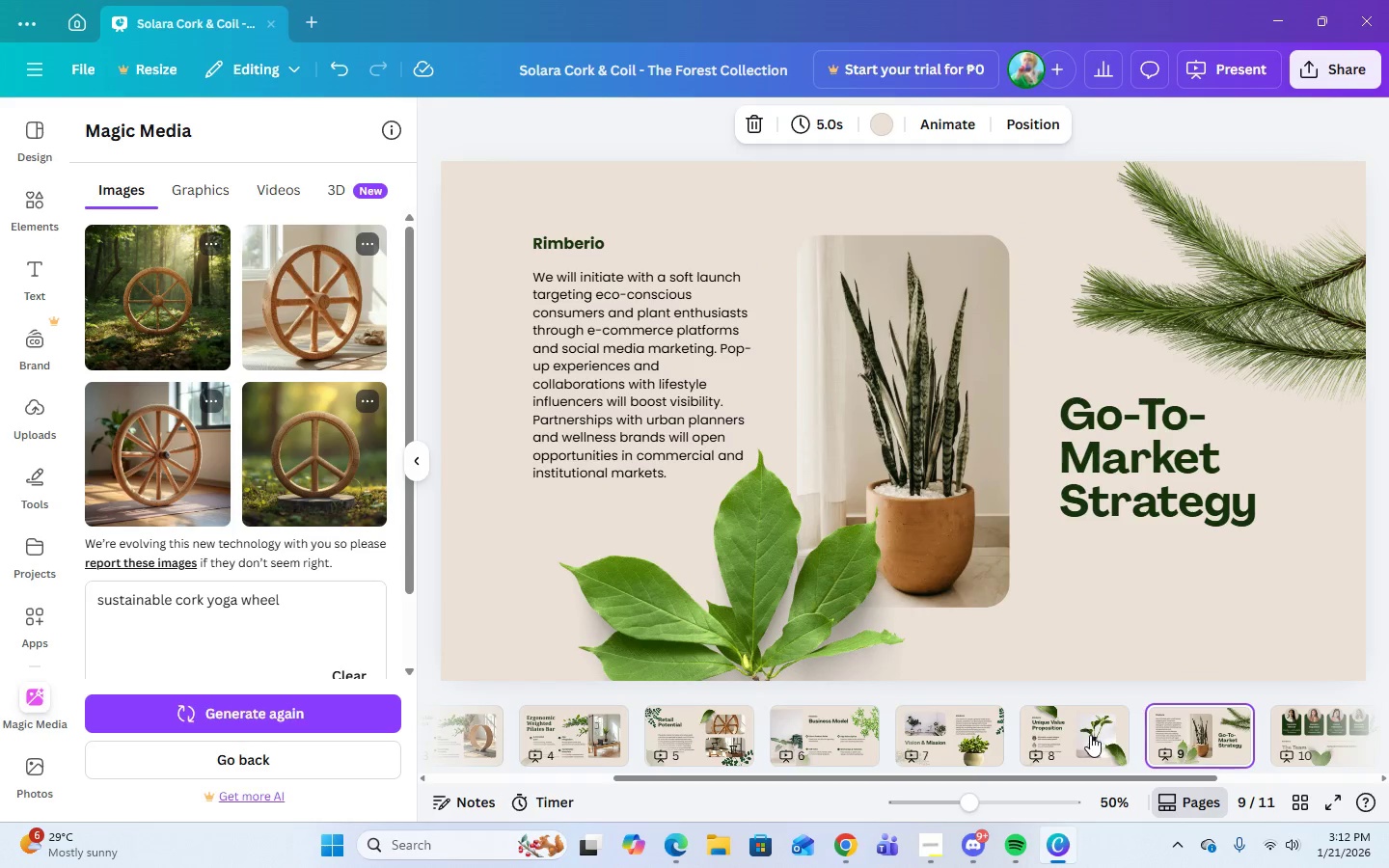 
left_click([1065, 735])
 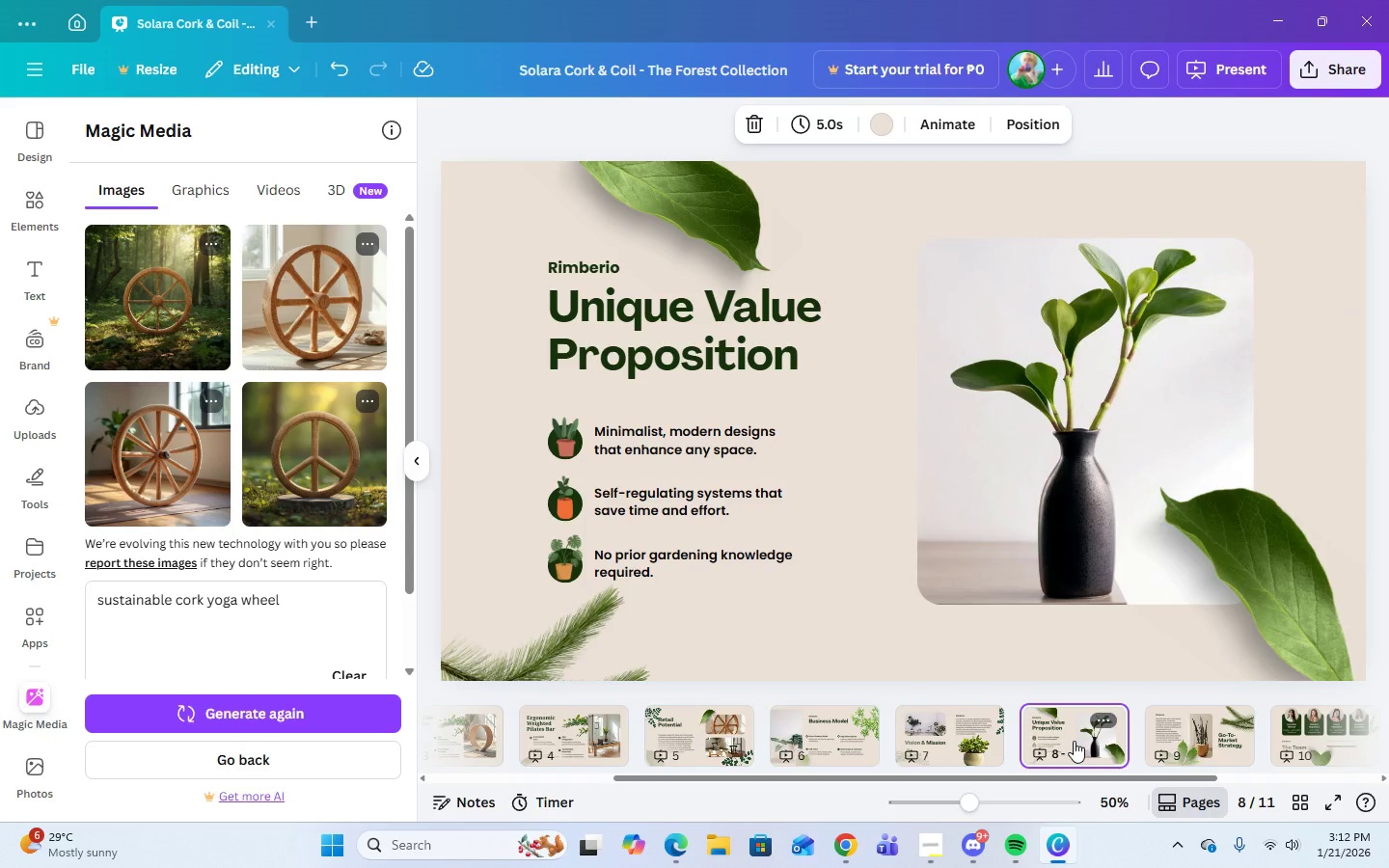 
left_click([950, 737])
 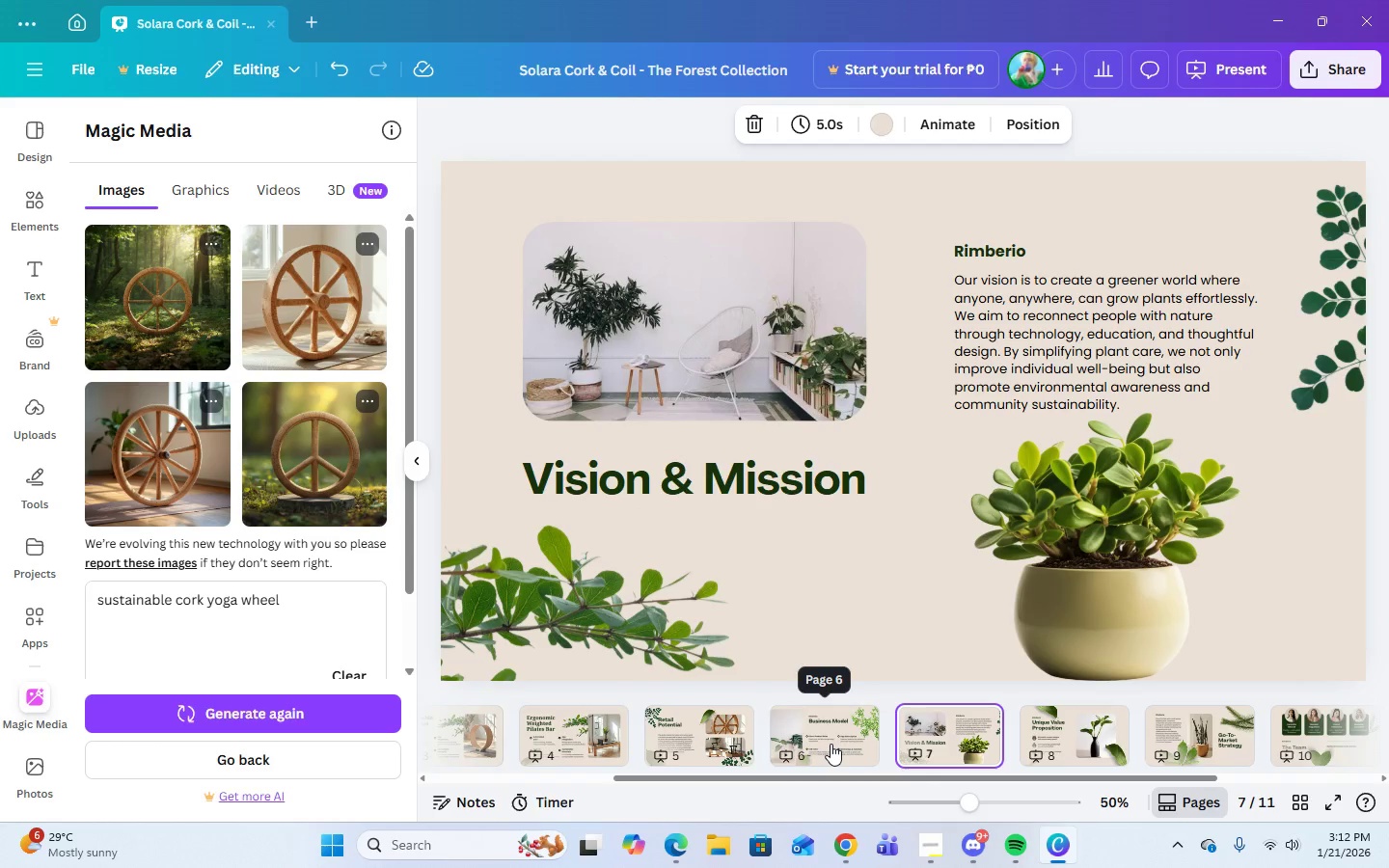 
left_click([831, 744])
 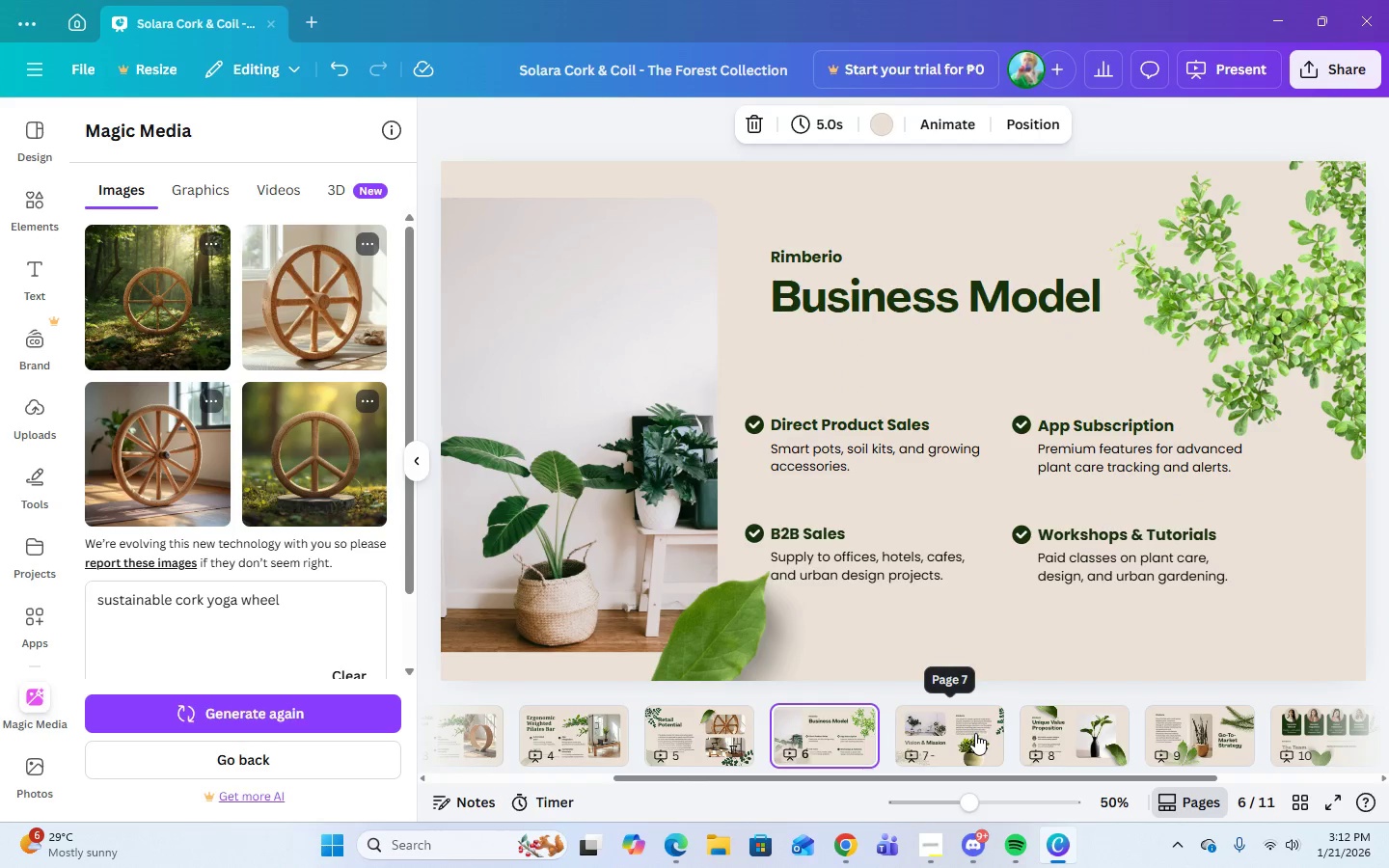 
left_click([943, 744])
 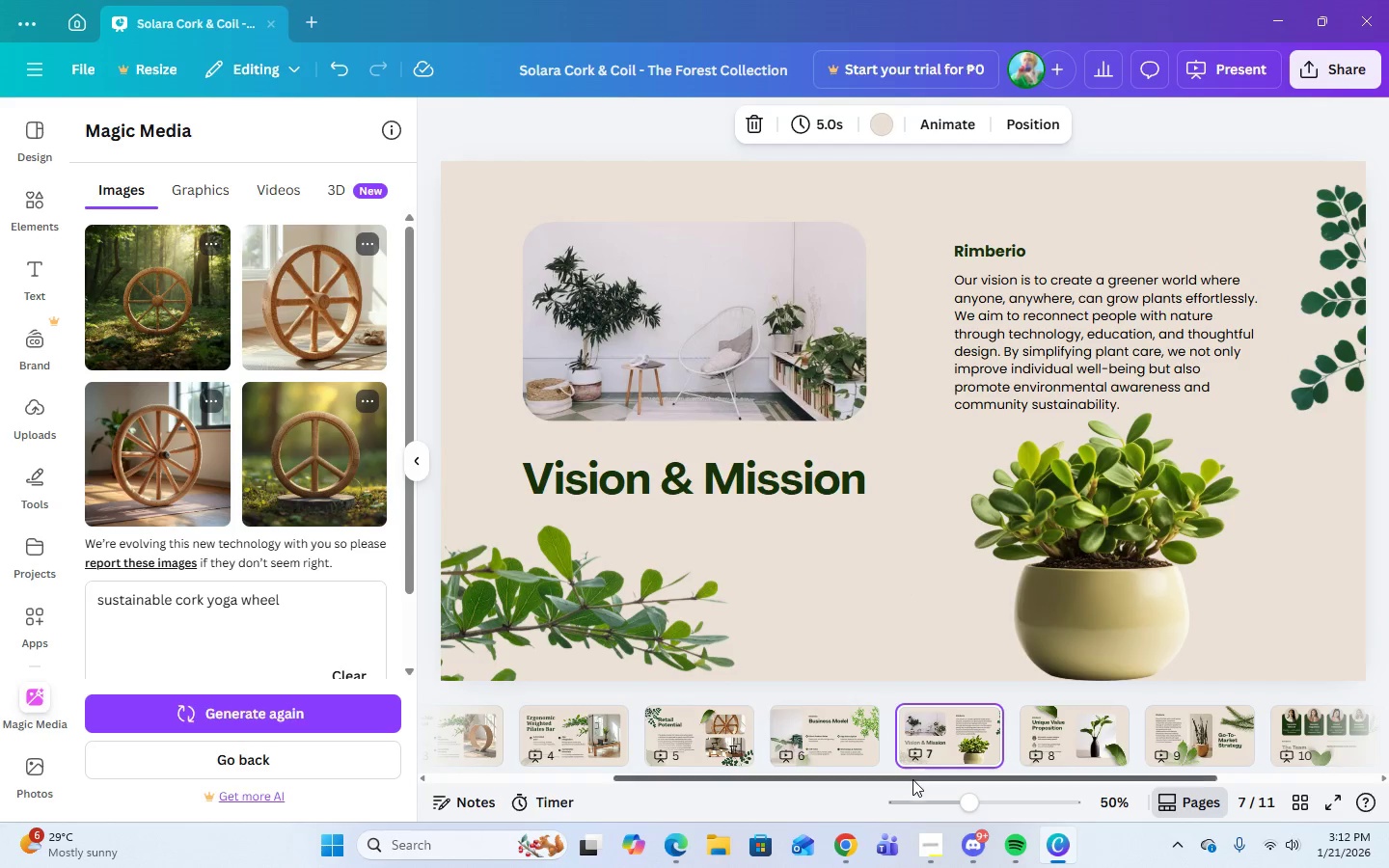 
left_click_drag(start_coordinate=[919, 733], to_coordinate=[784, 732])
 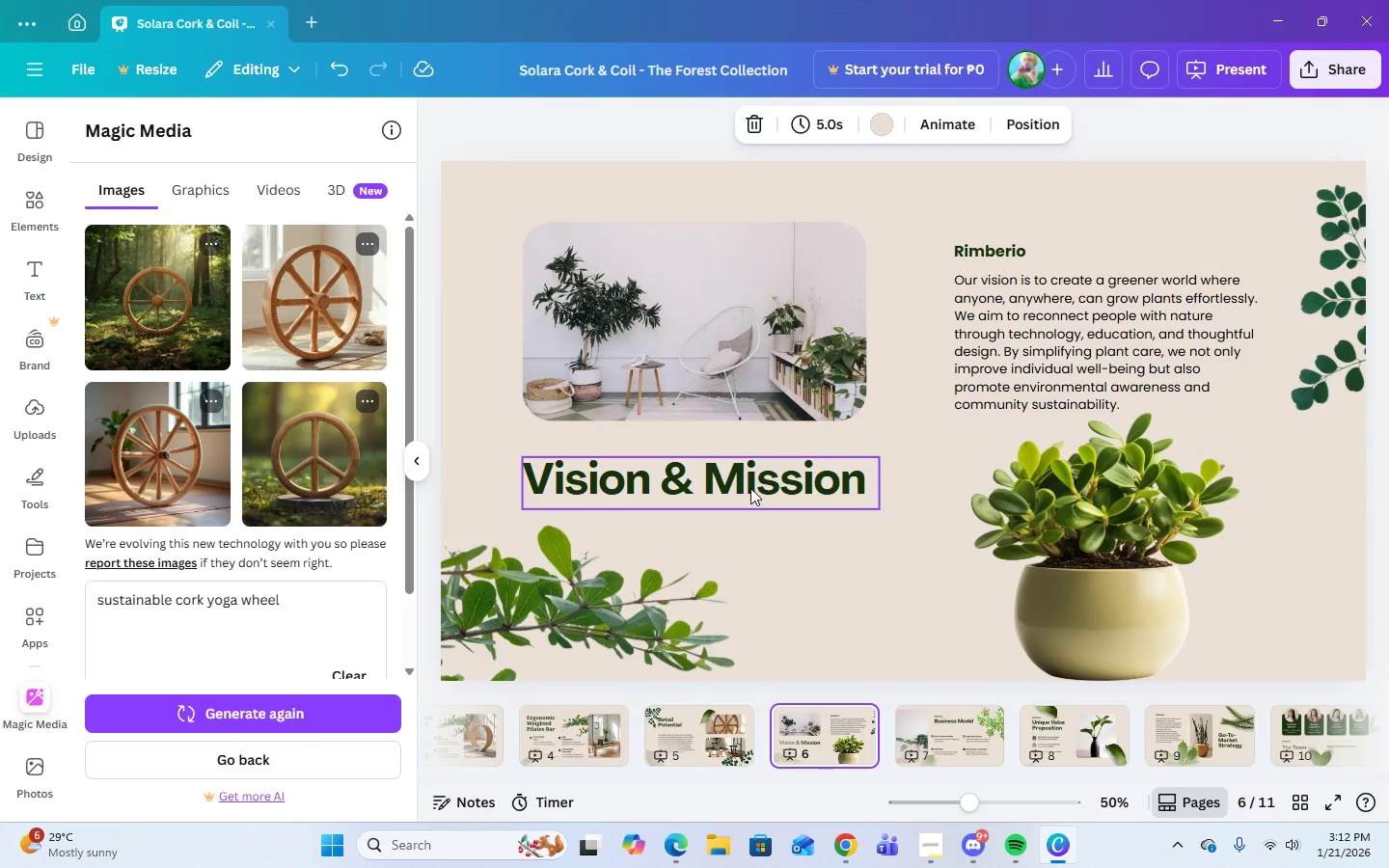 
left_click([998, 248])
 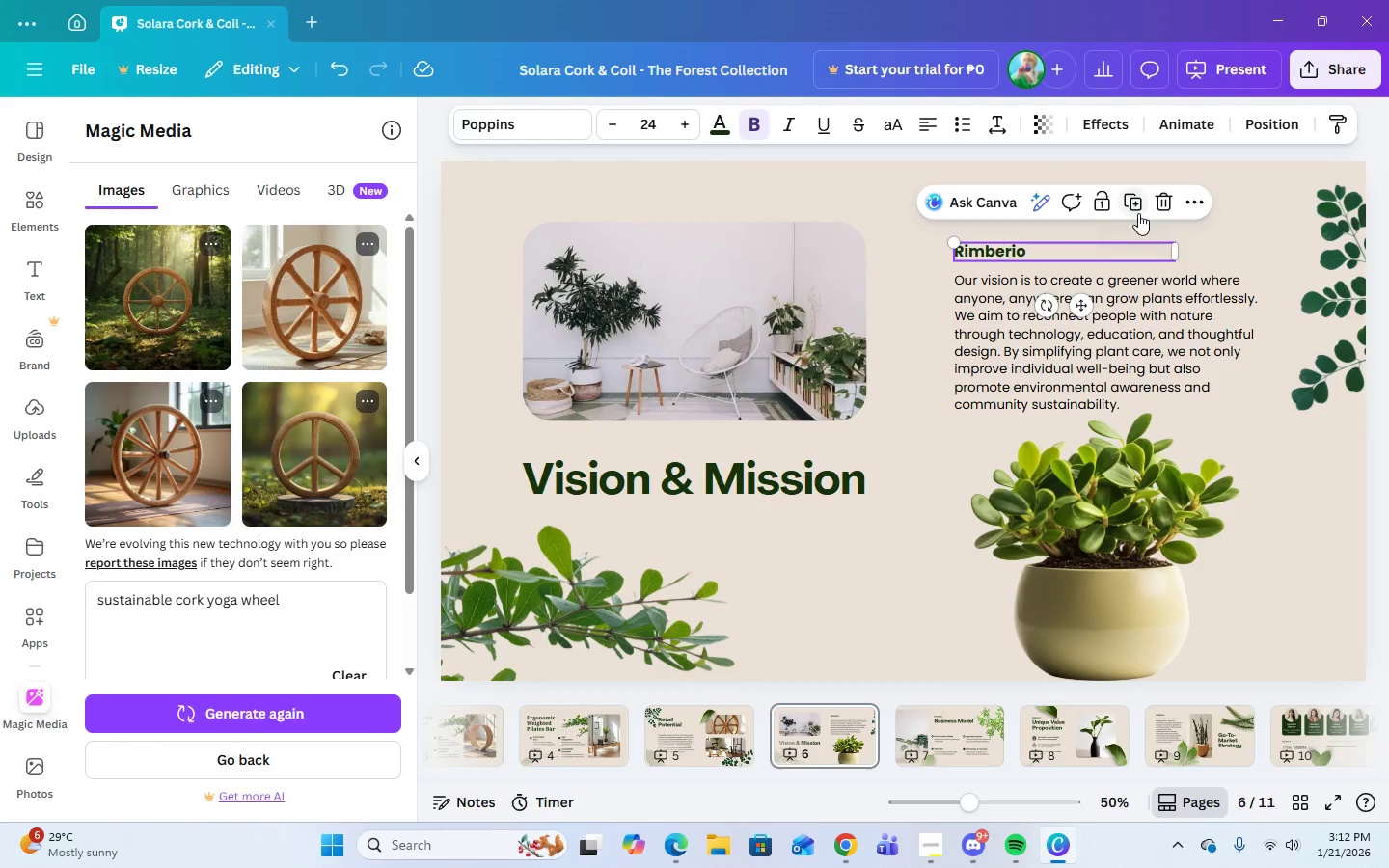 
left_click([1161, 203])
 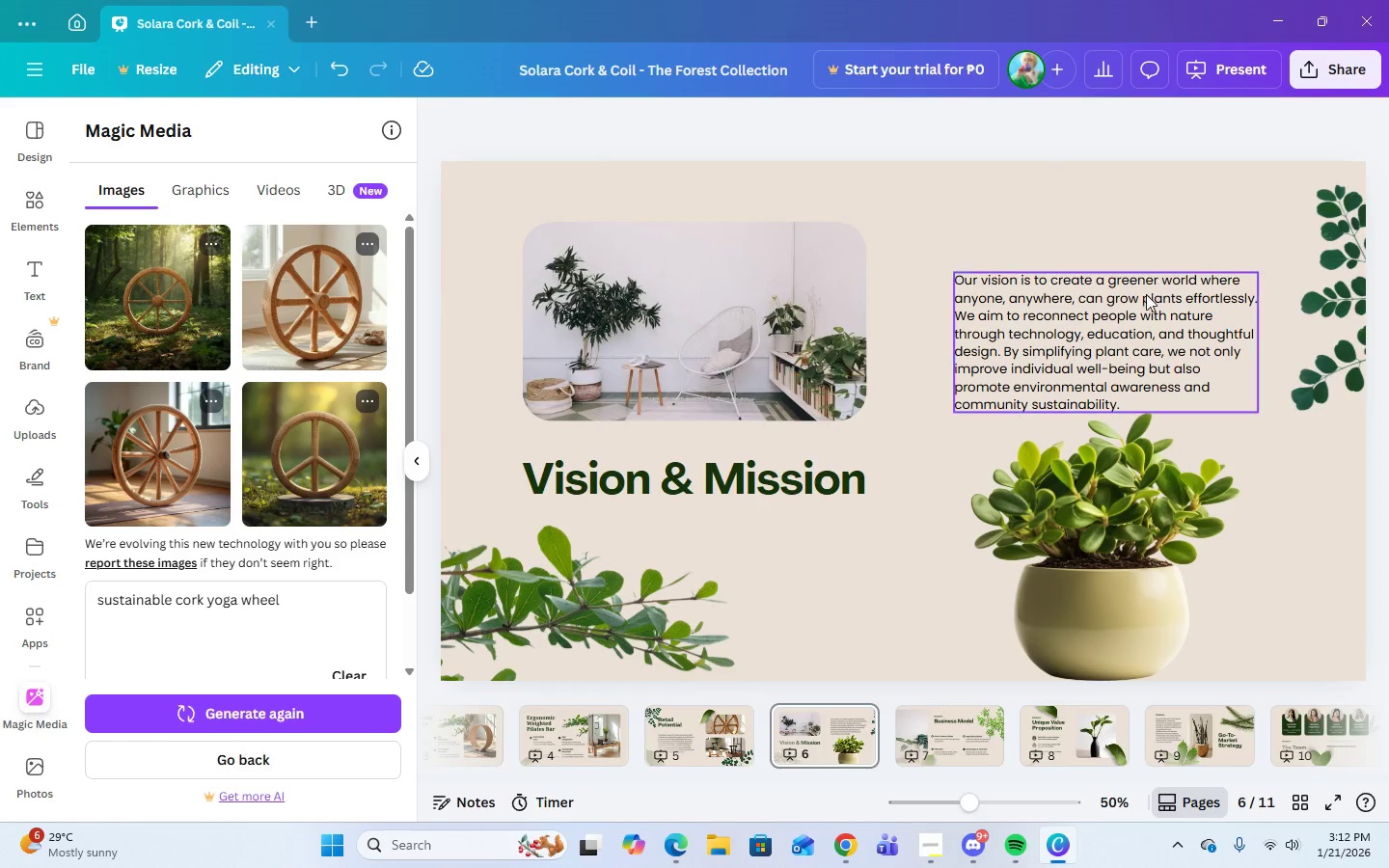 
left_click([1146, 301])
 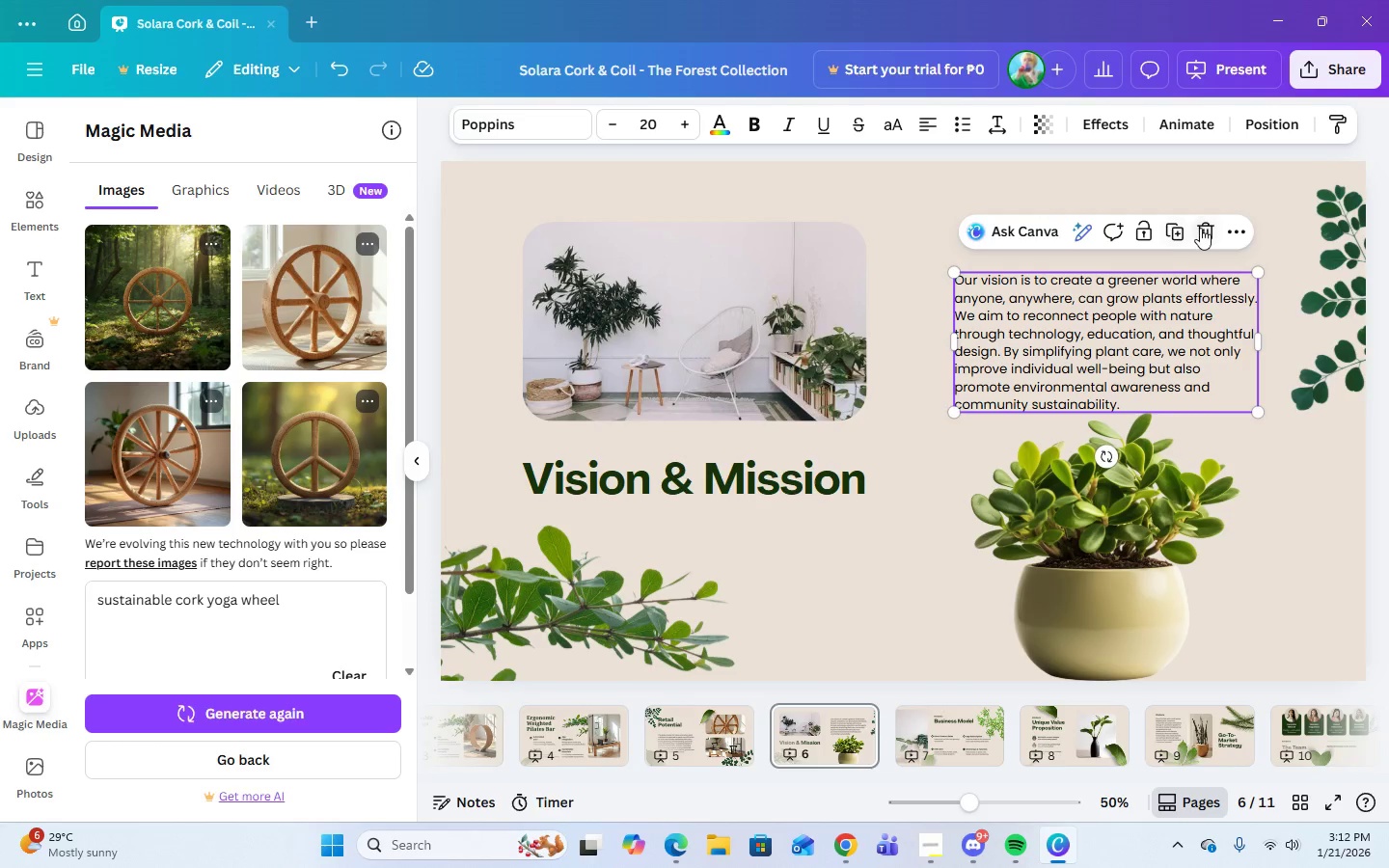 
left_click([1207, 231])
 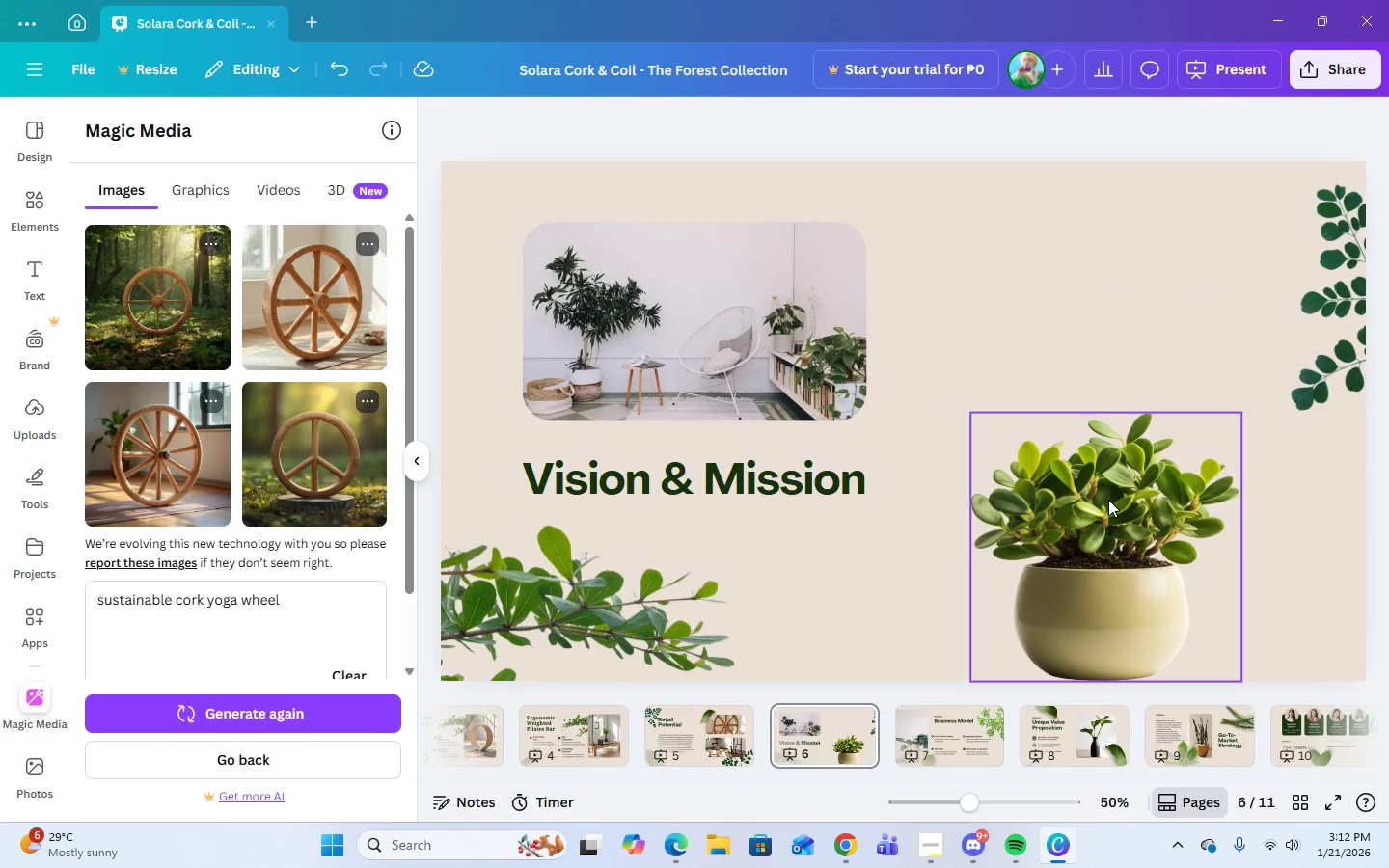 
left_click([1108, 501])
 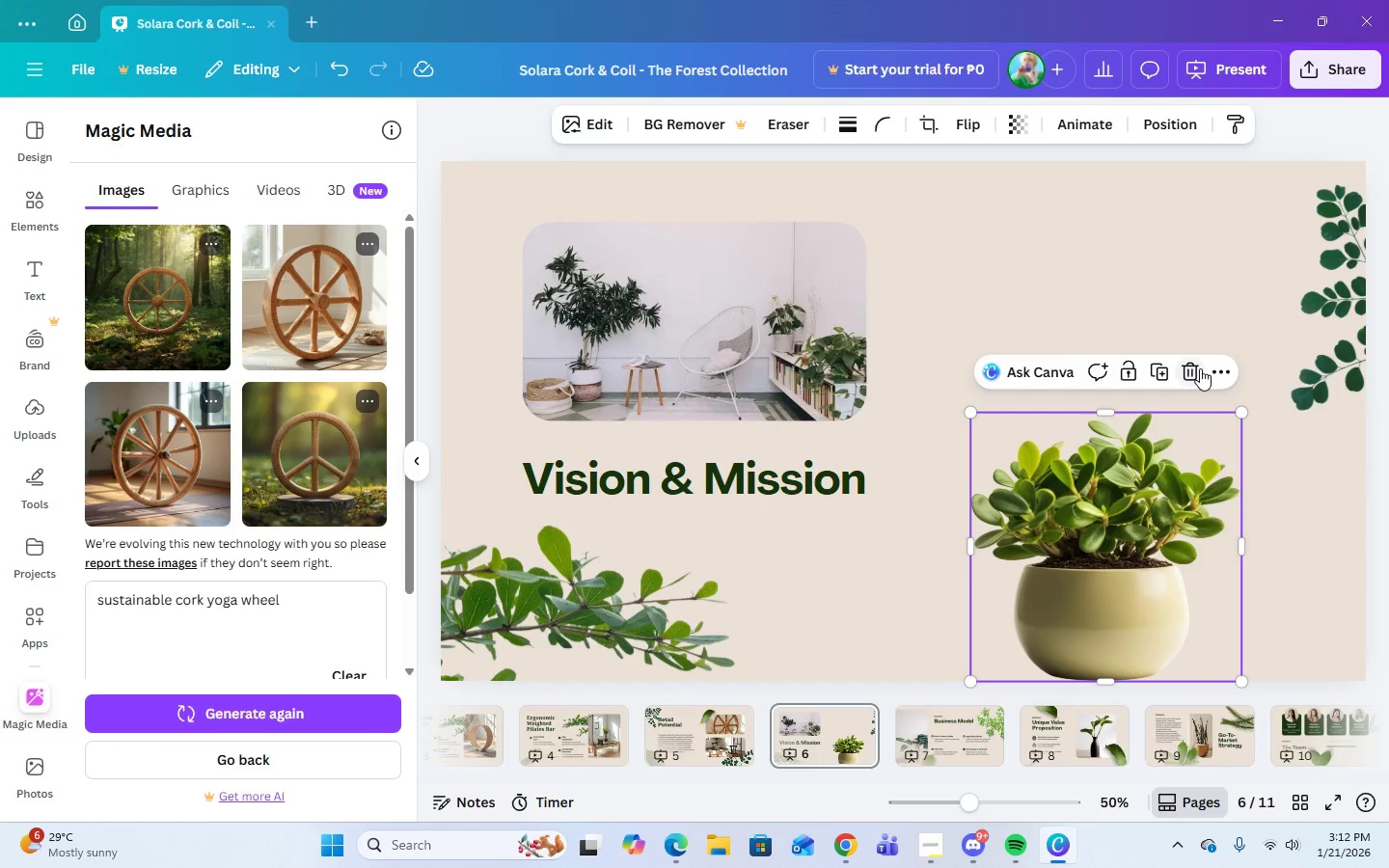 
left_click([1197, 367])
 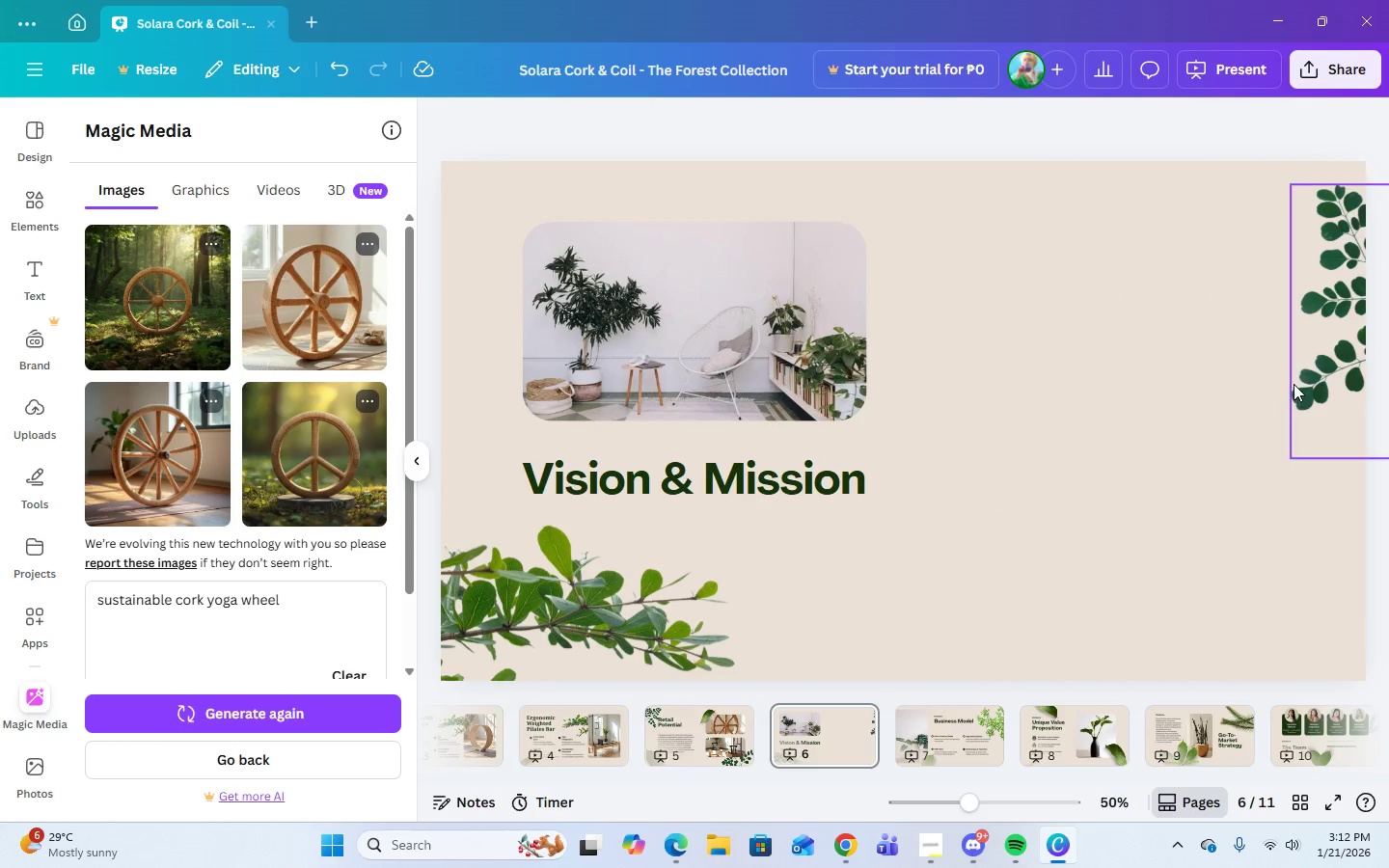 
left_click([1306, 385])
 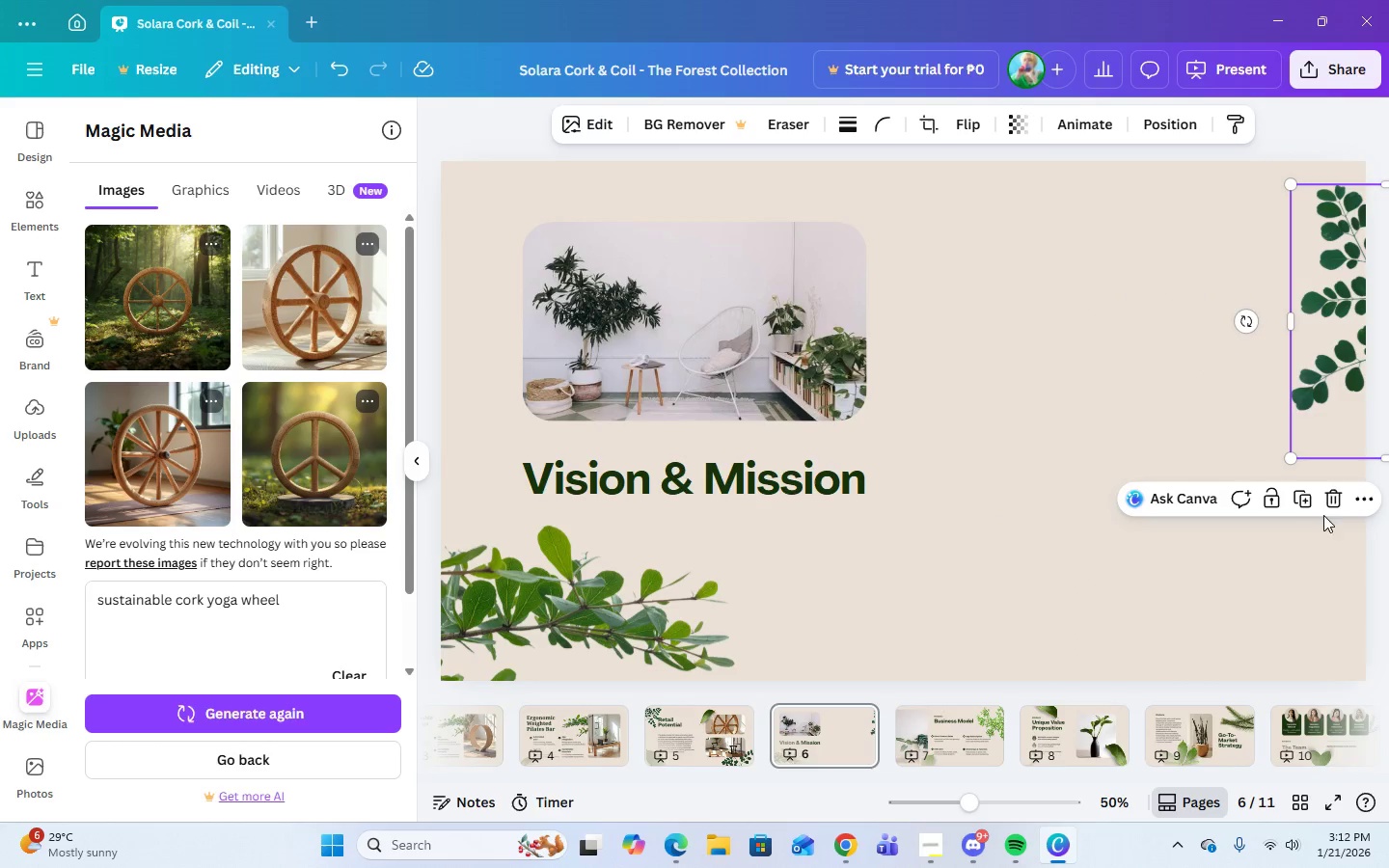 
left_click([1325, 496])
 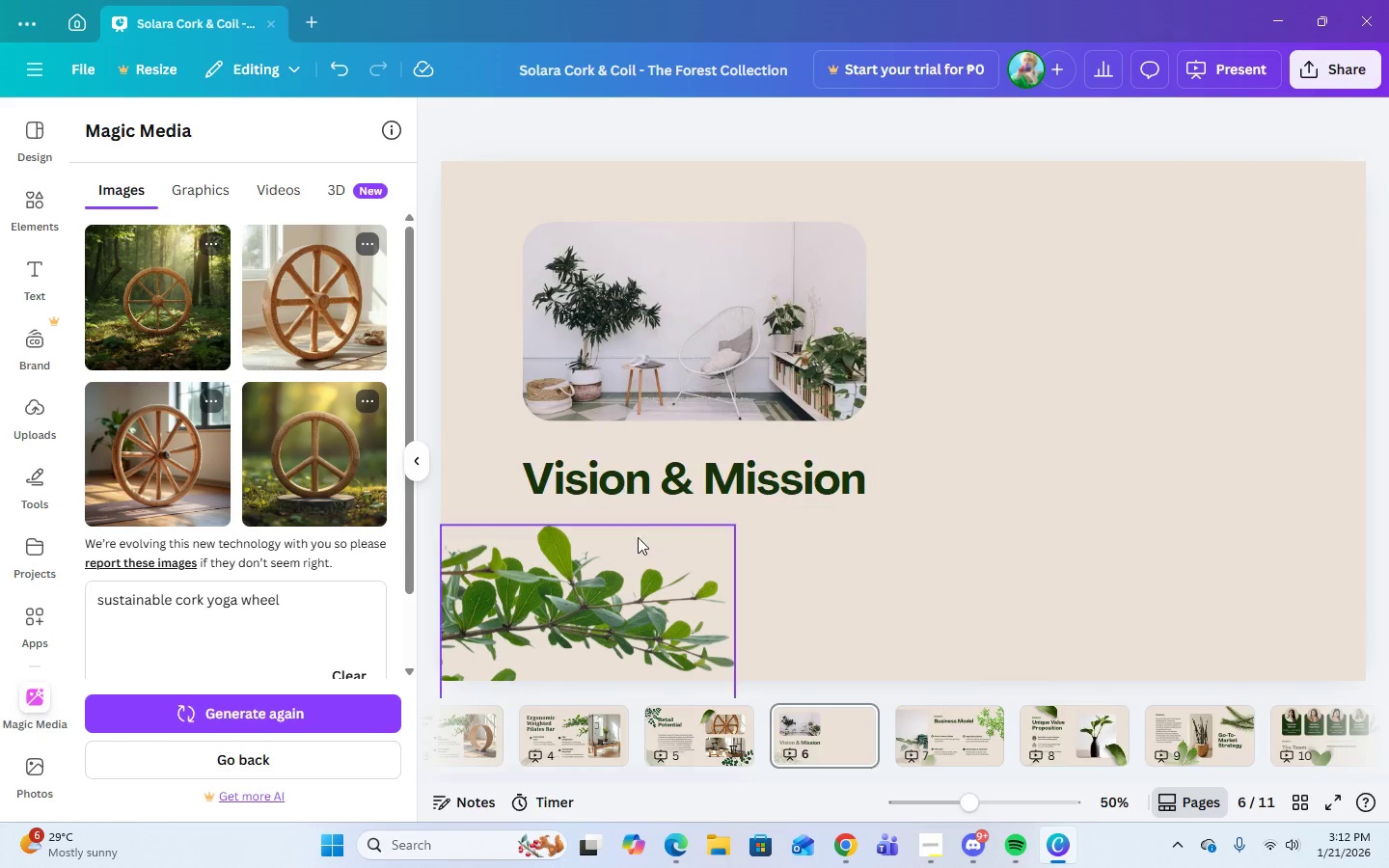 
left_click([626, 584])
 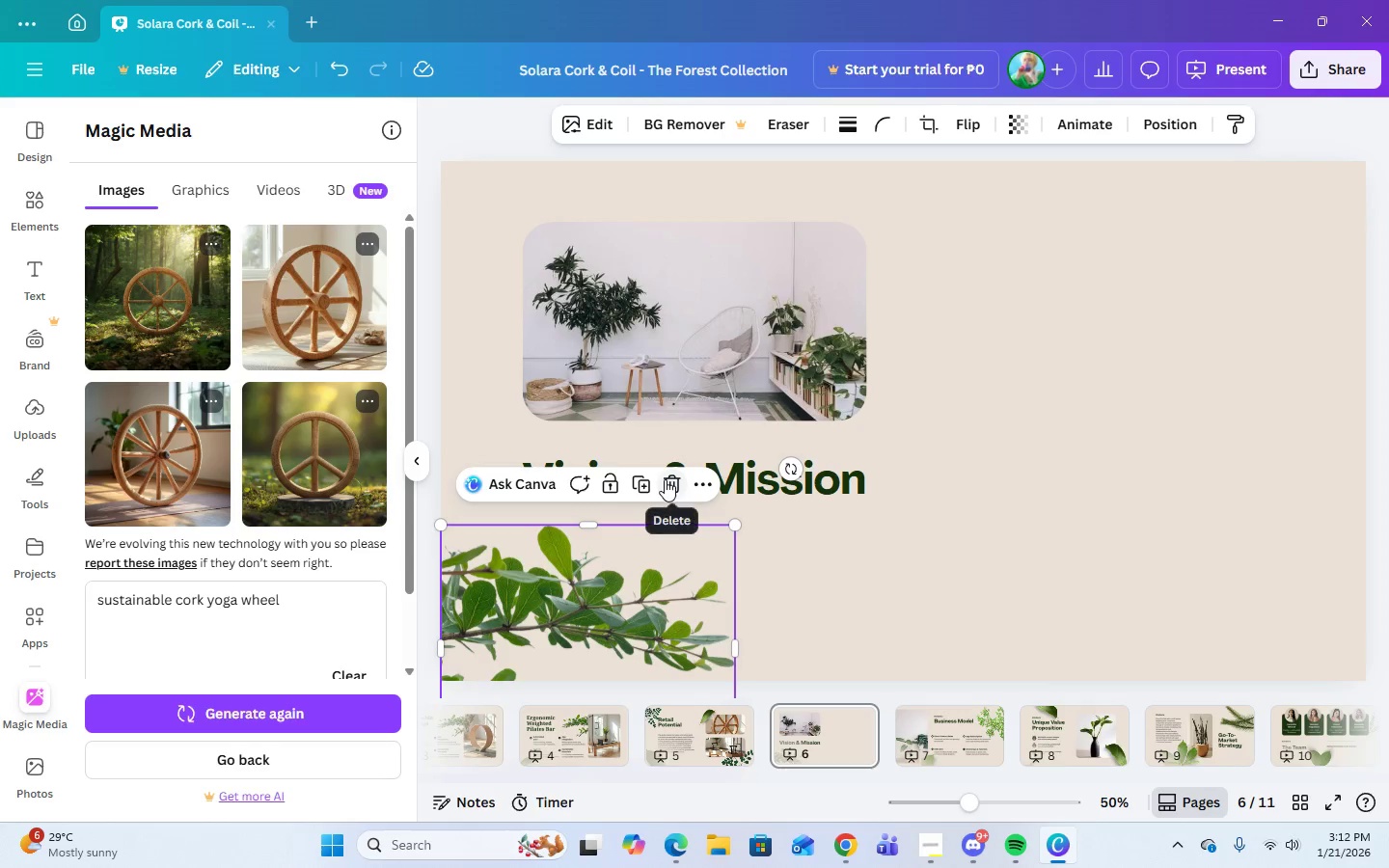 
left_click([665, 479])
 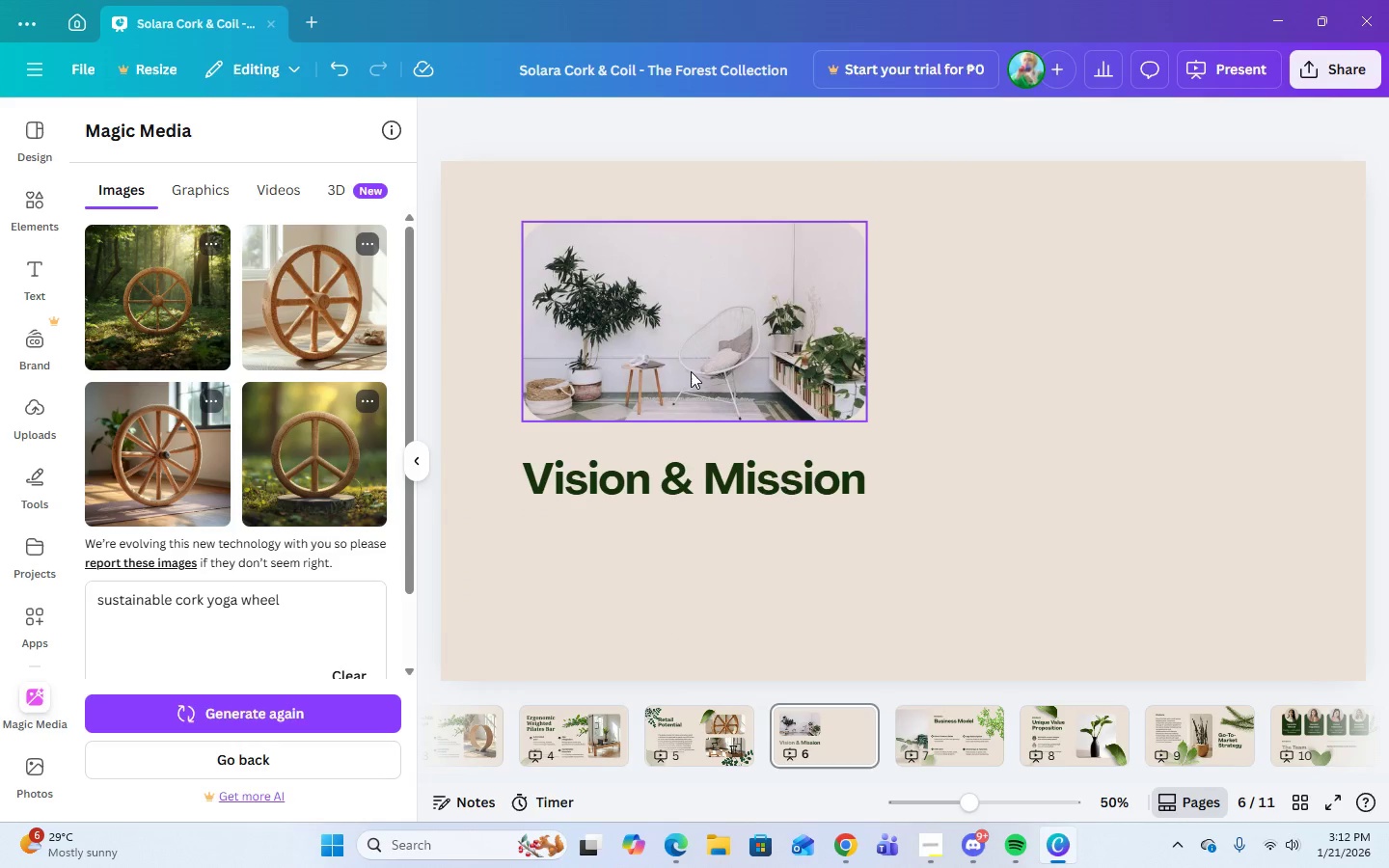 
left_click([691, 353])
 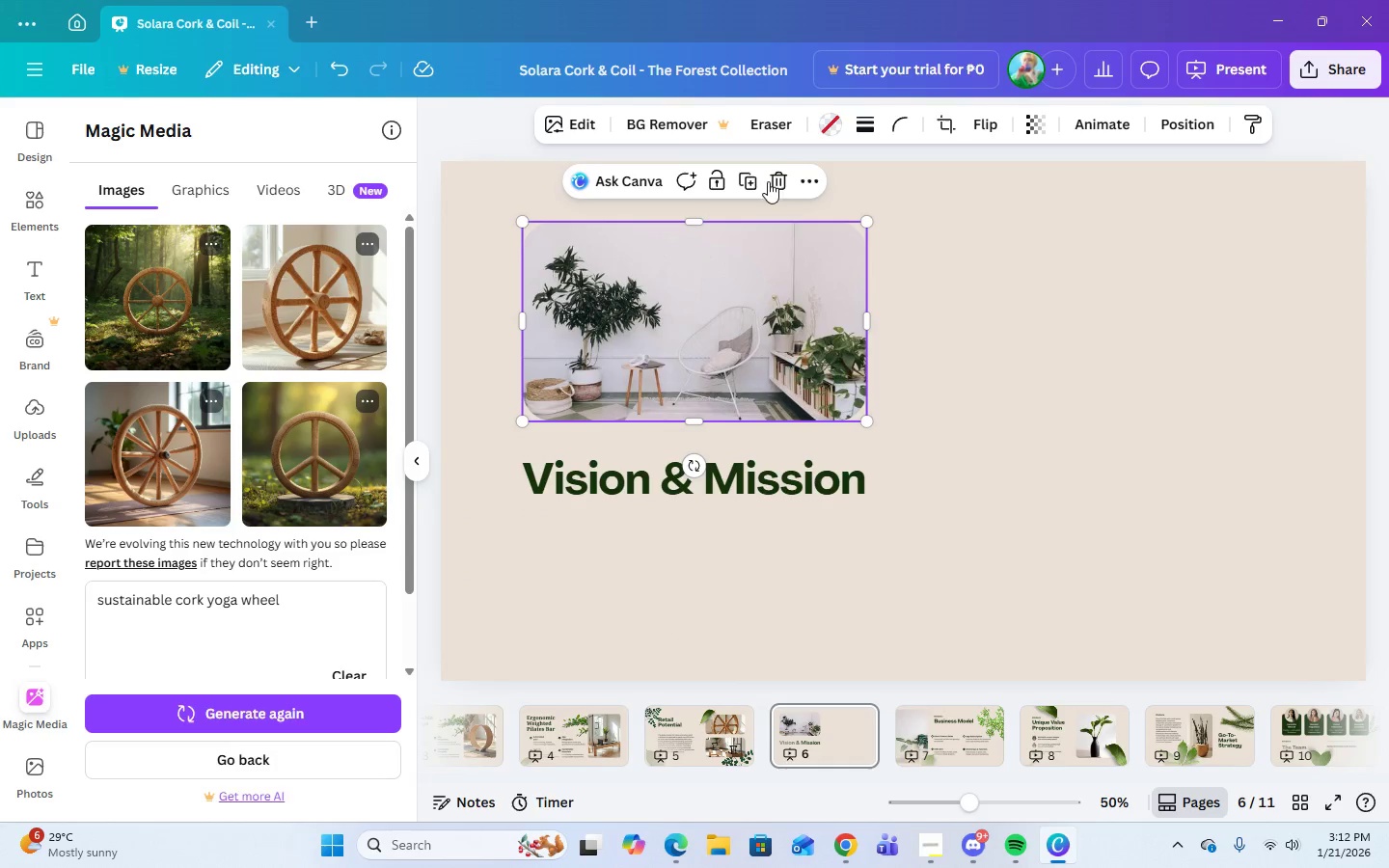 
left_click([773, 177])
 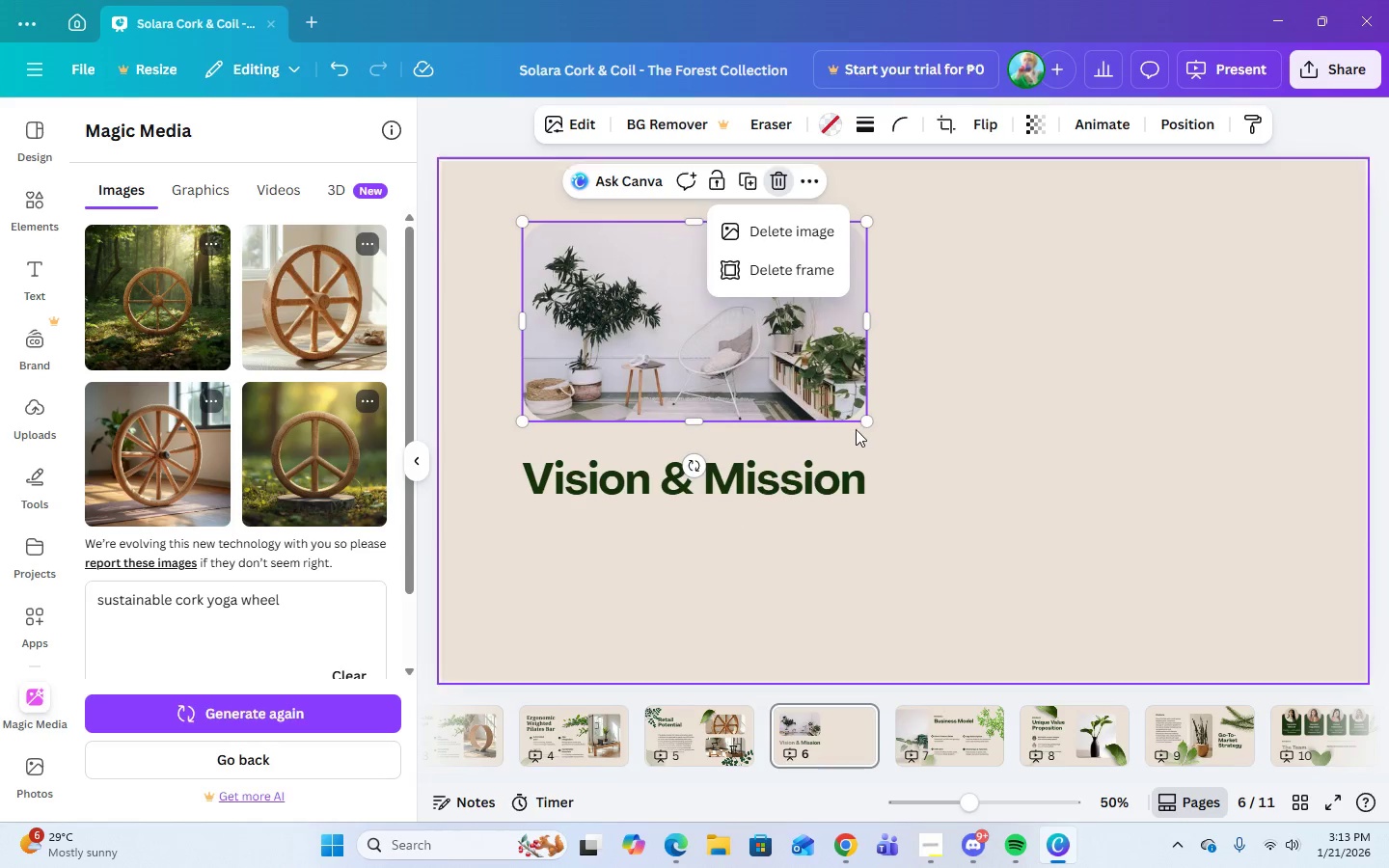 
left_click([802, 261])
 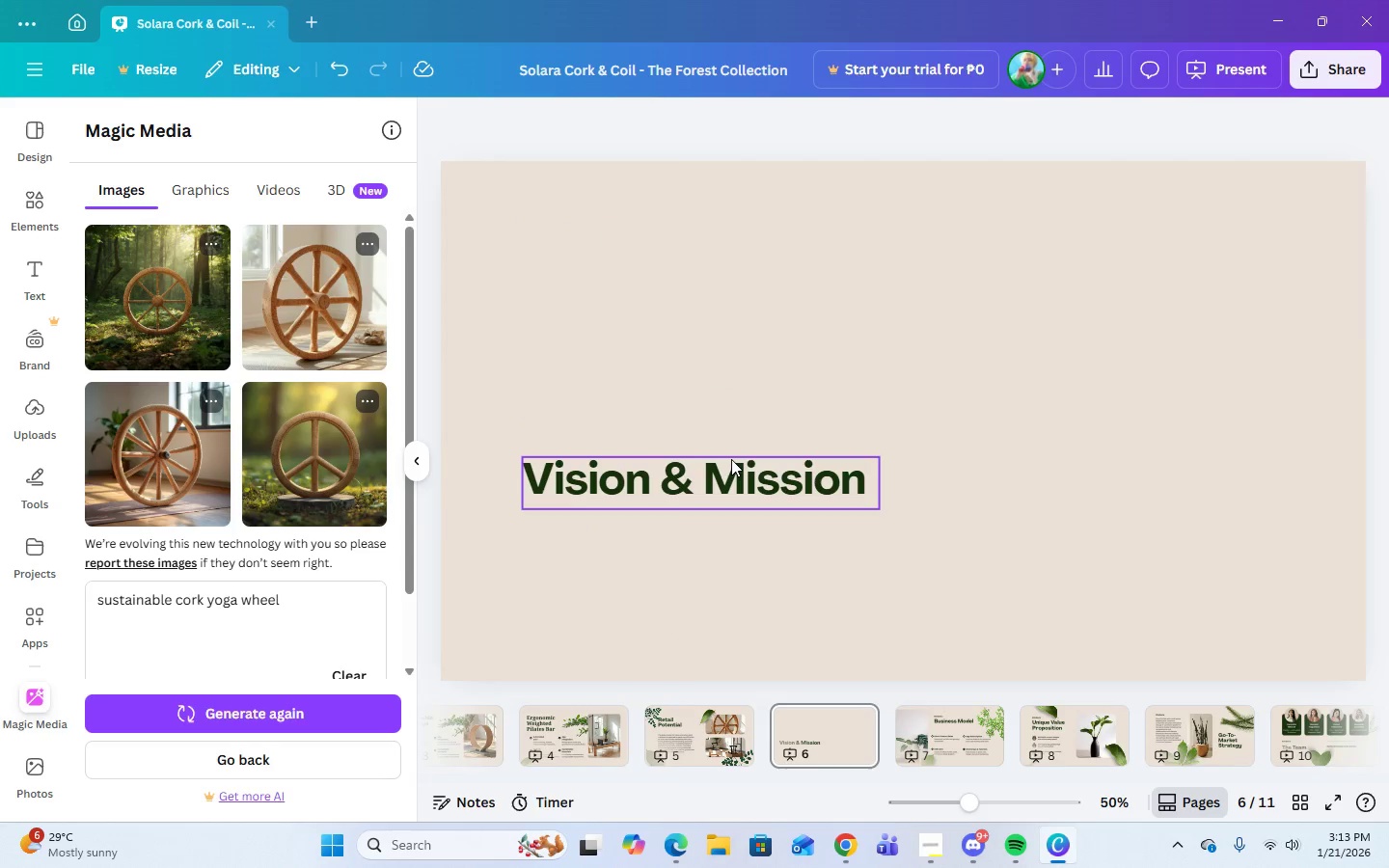 
left_click([731, 459])
 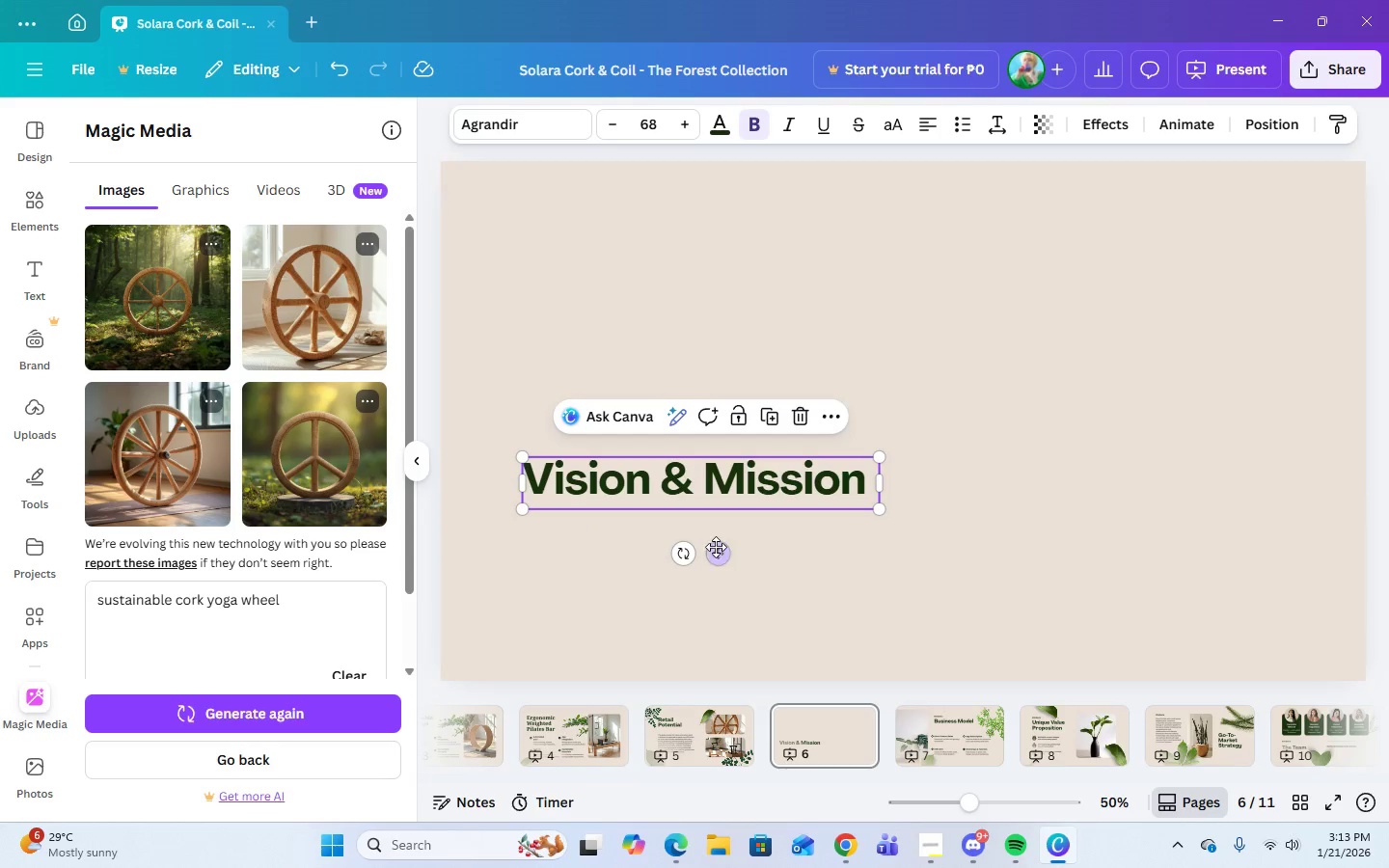 
left_click_drag(start_coordinate=[715, 550], to_coordinate=[713, 306])
 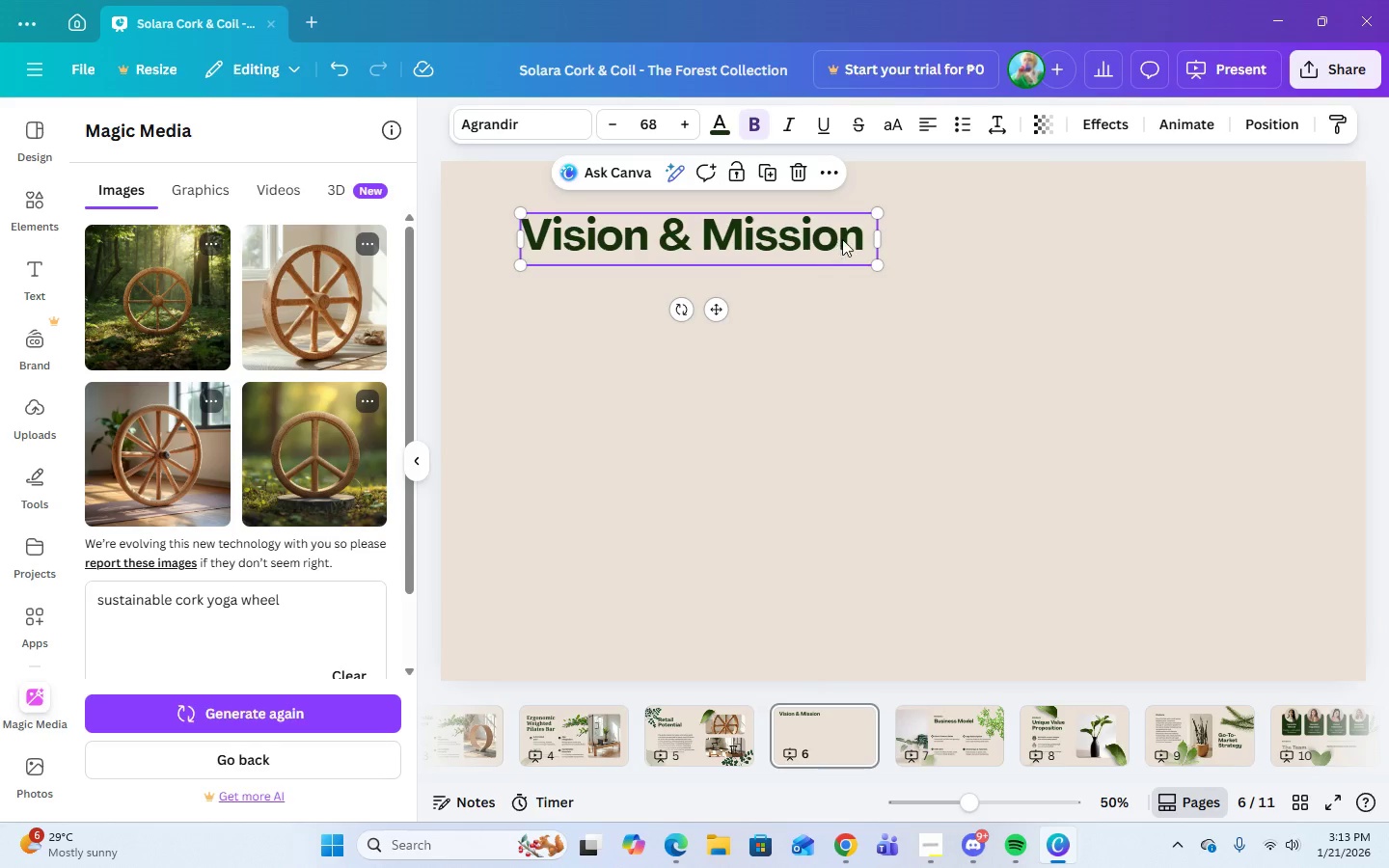 
left_click([852, 234])
 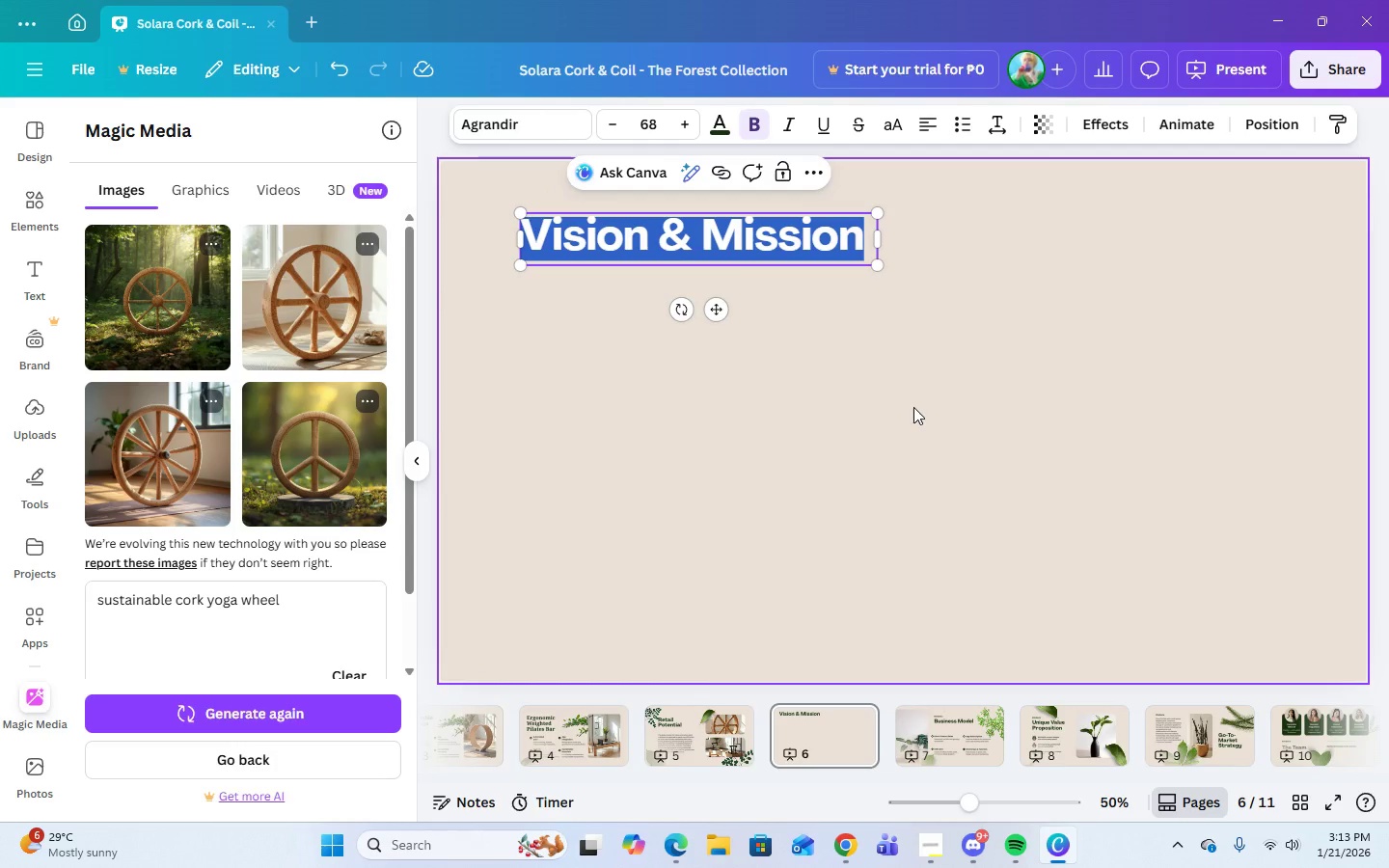 
type(Wholesale Tiers)
 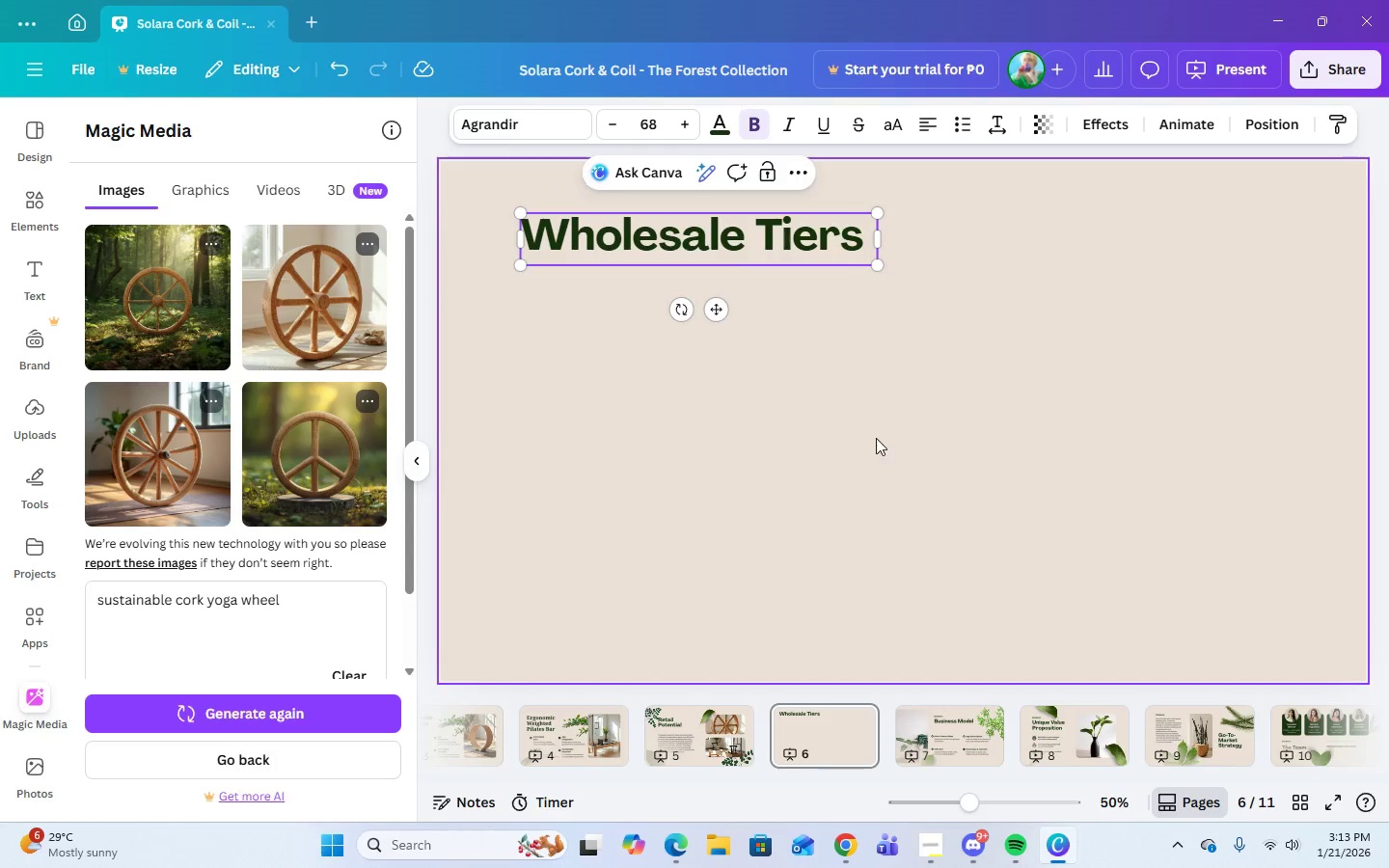 
left_click([876, 438])
 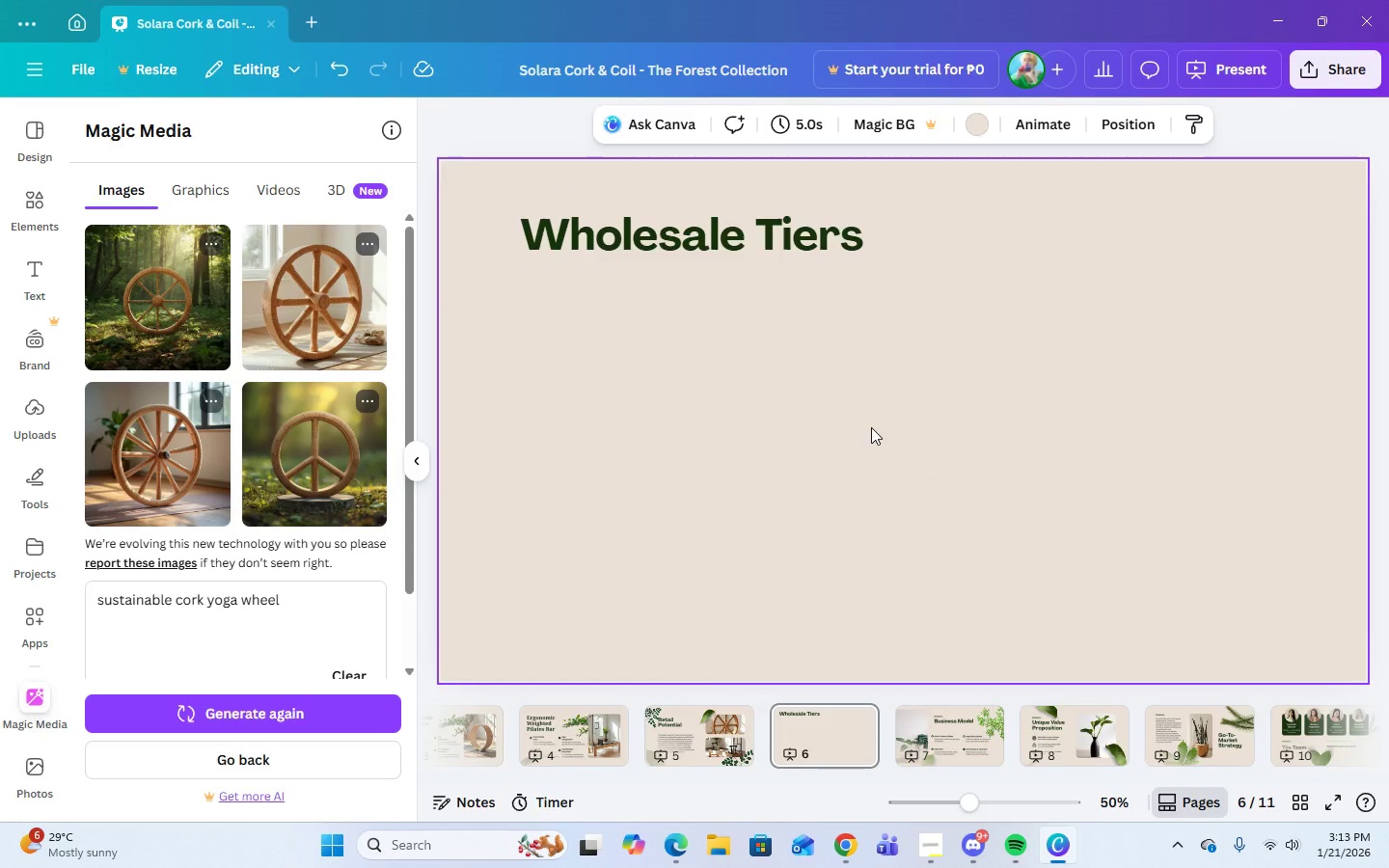 
wait(9.38)
 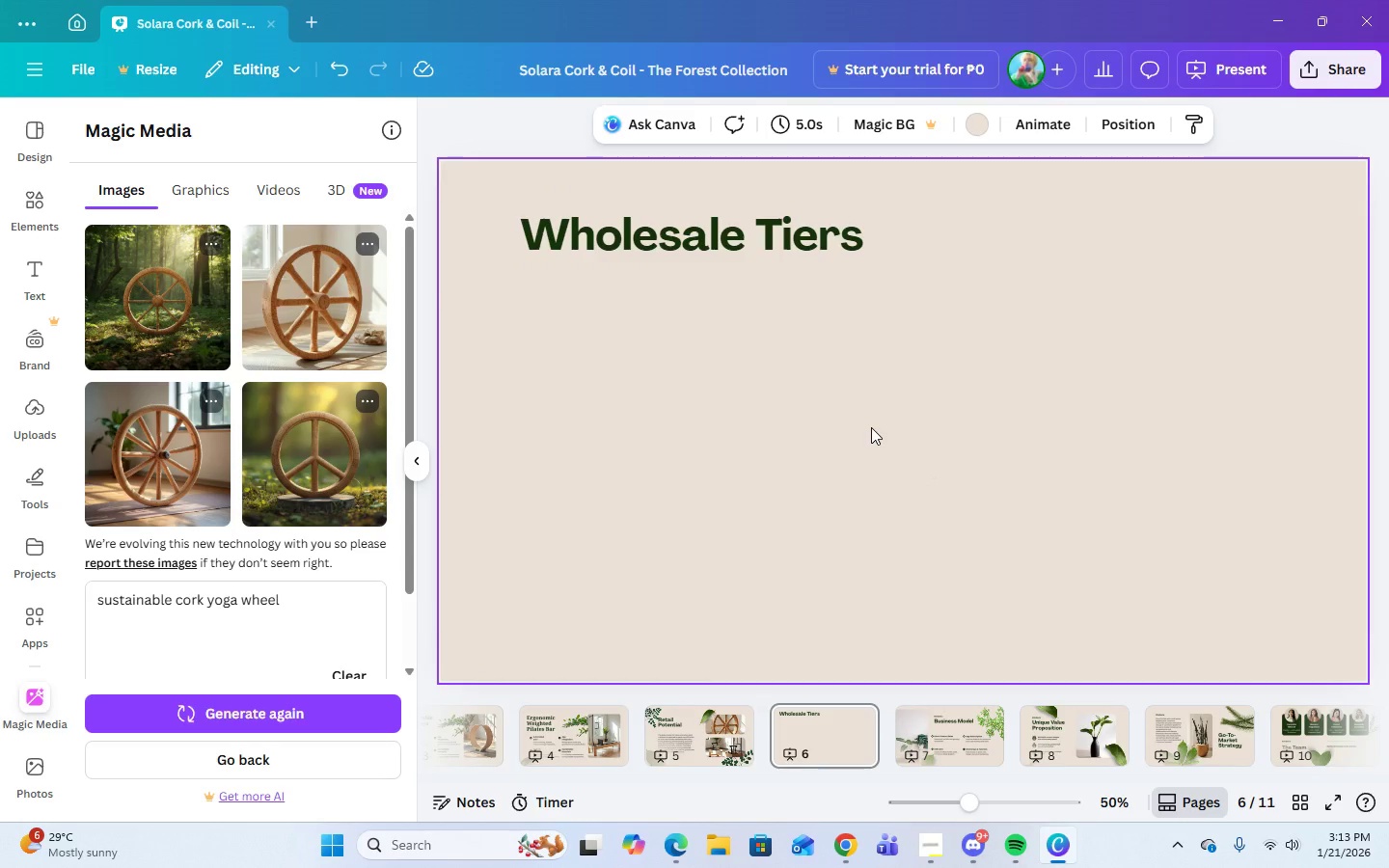 
left_click([941, 855])